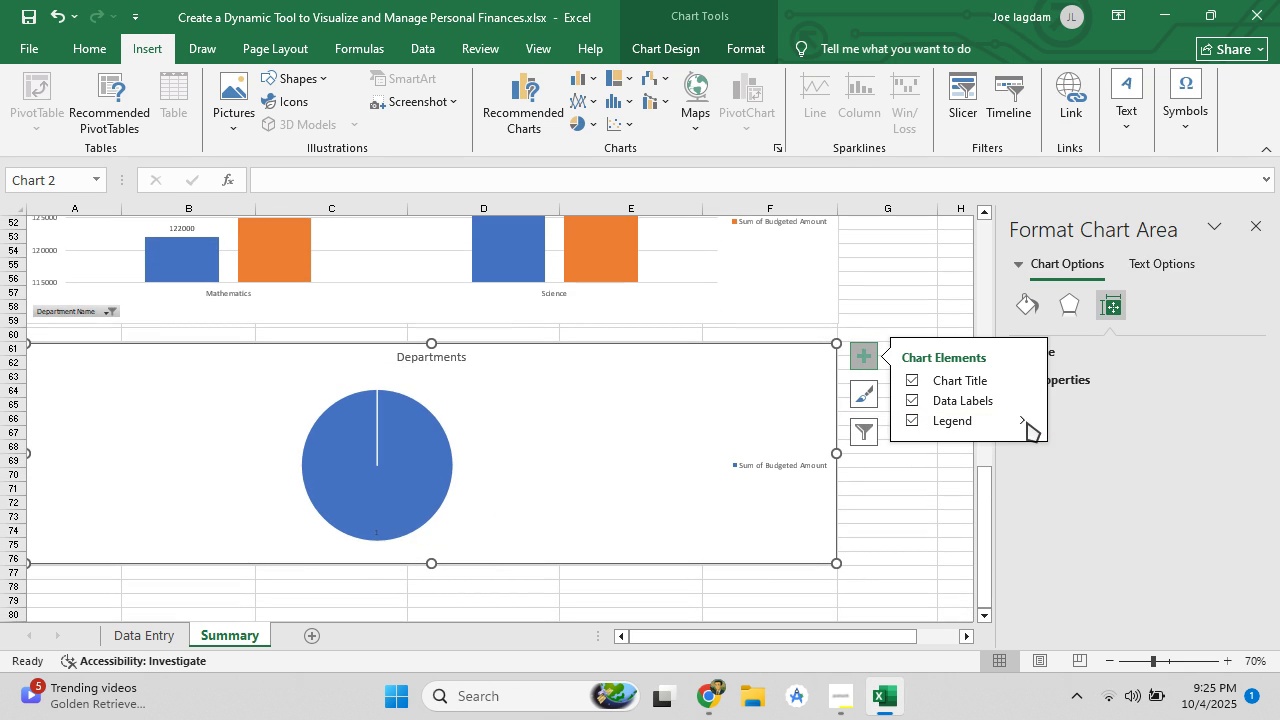 
left_click([1027, 422])
 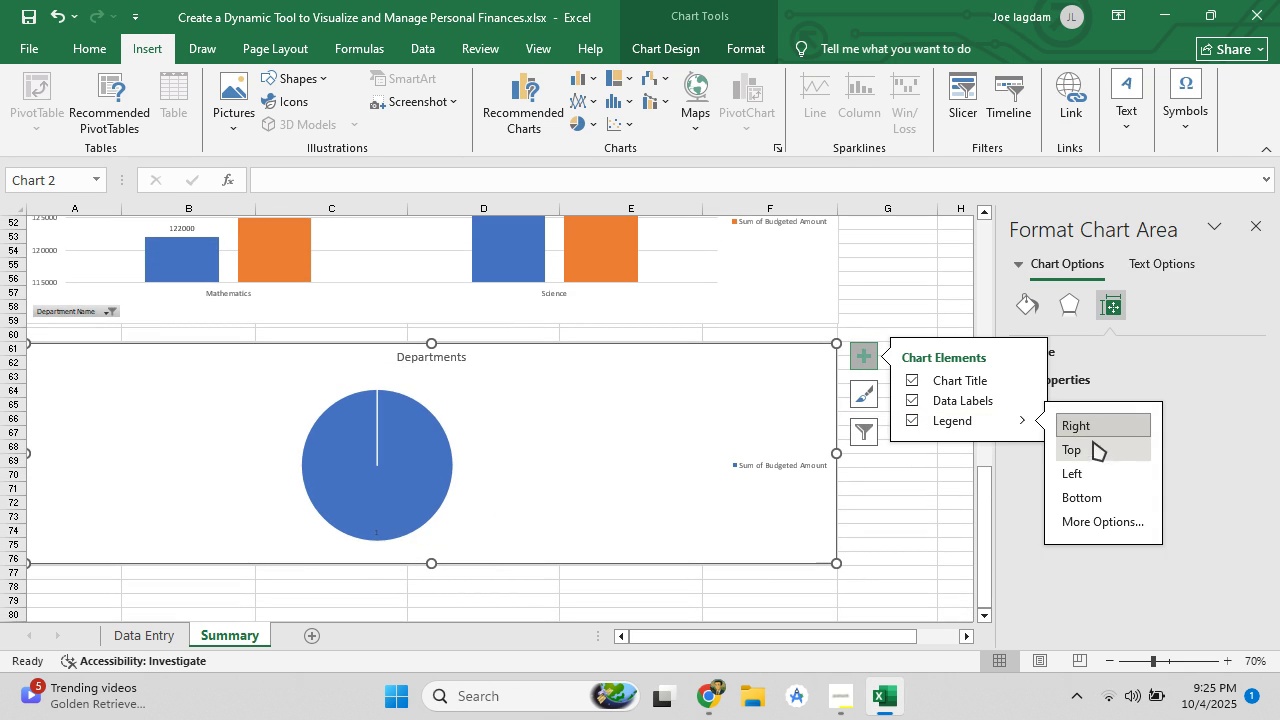 
left_click([1093, 432])
 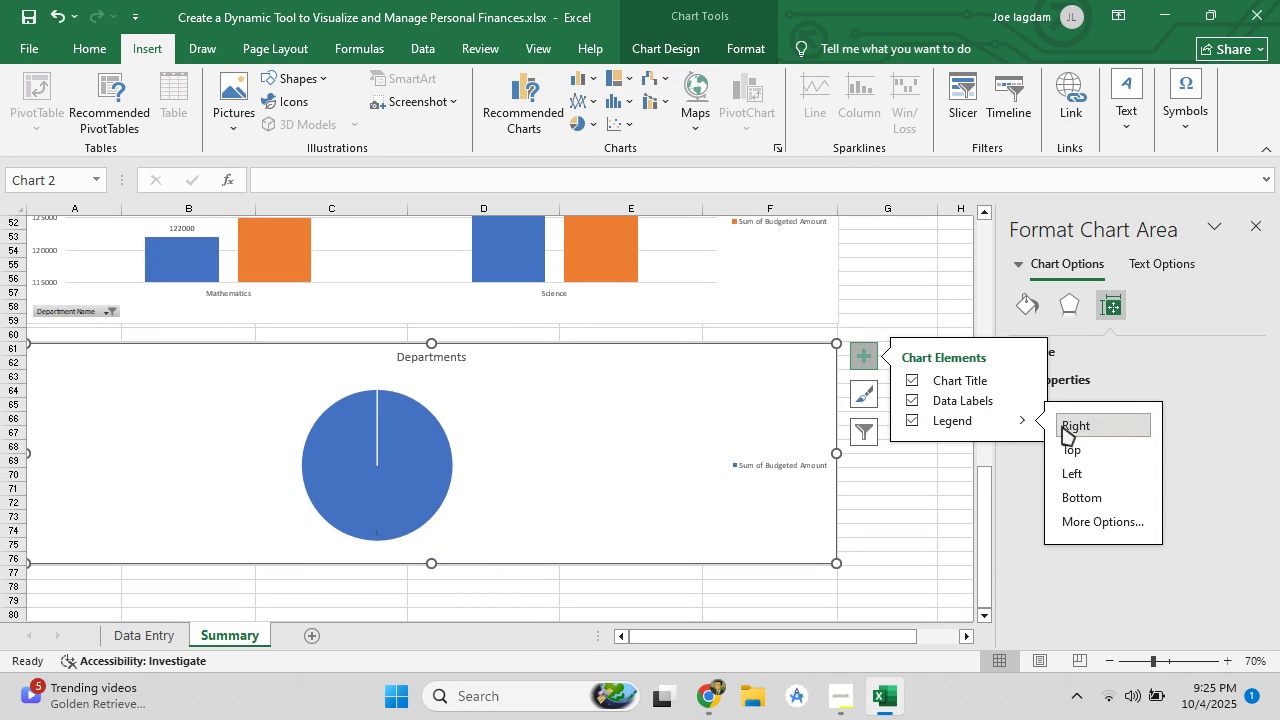 
mouse_move([1079, 467])
 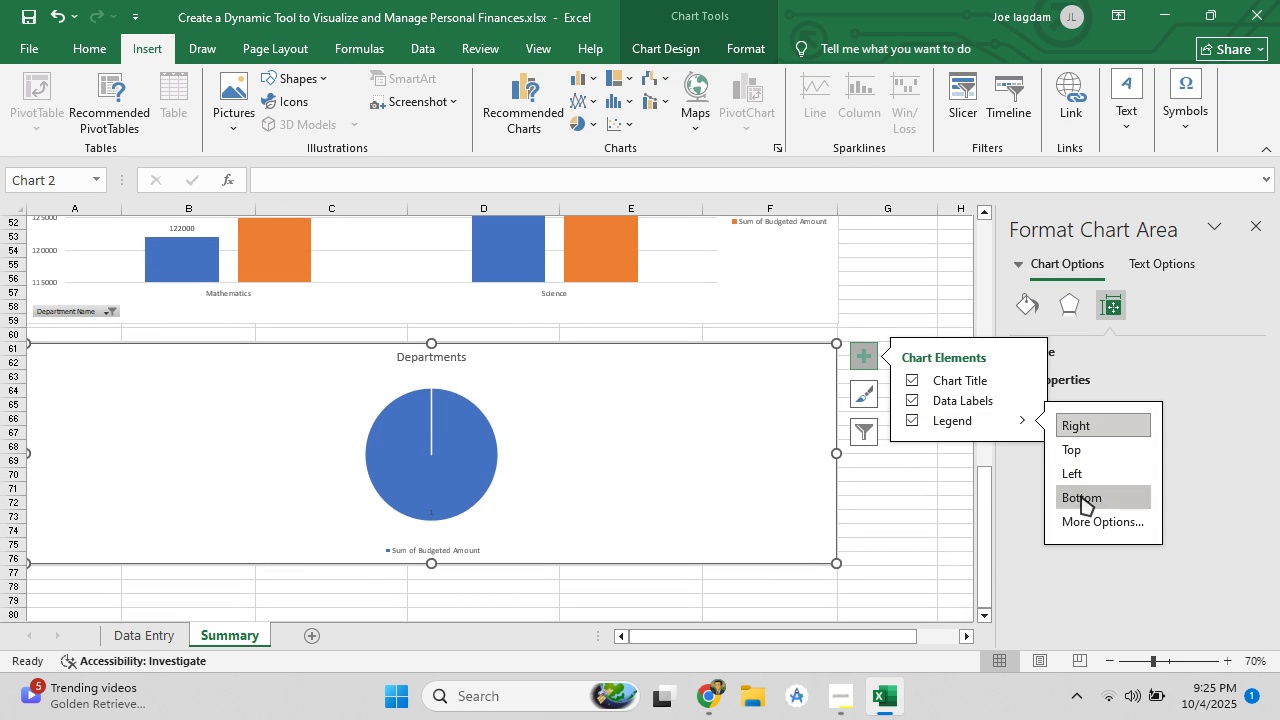 
left_click([1081, 496])
 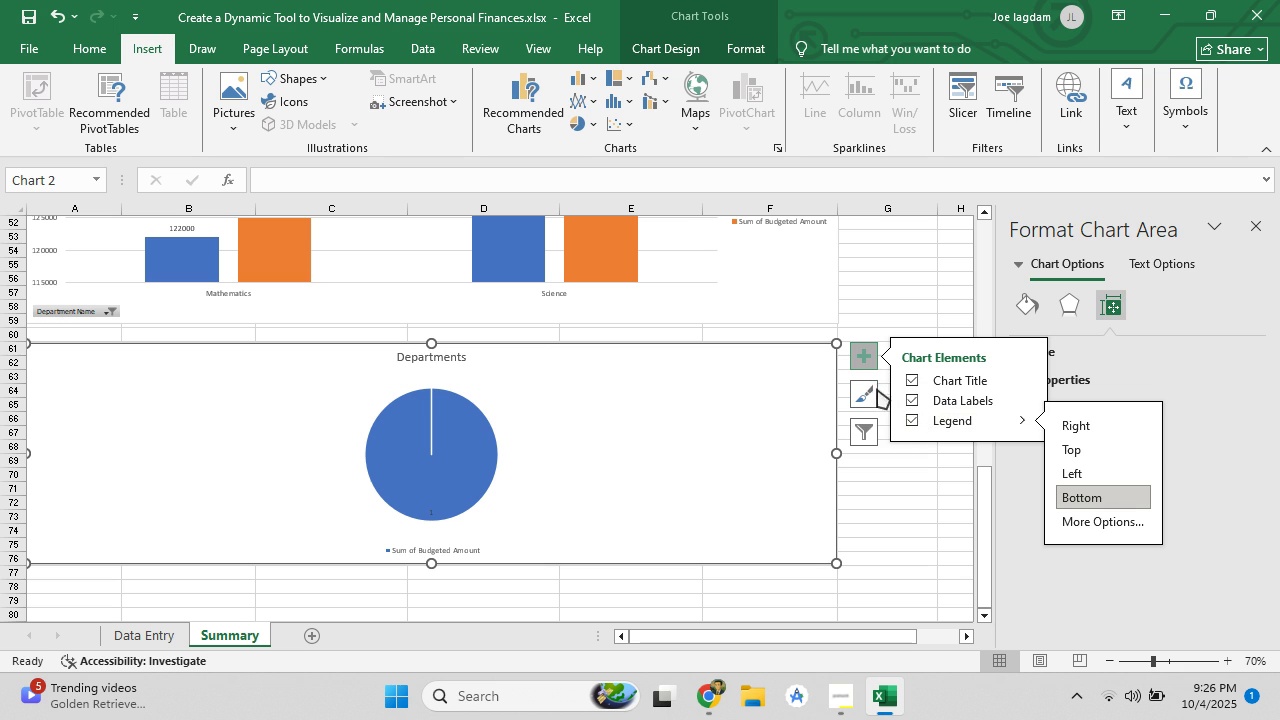 
left_click([870, 392])
 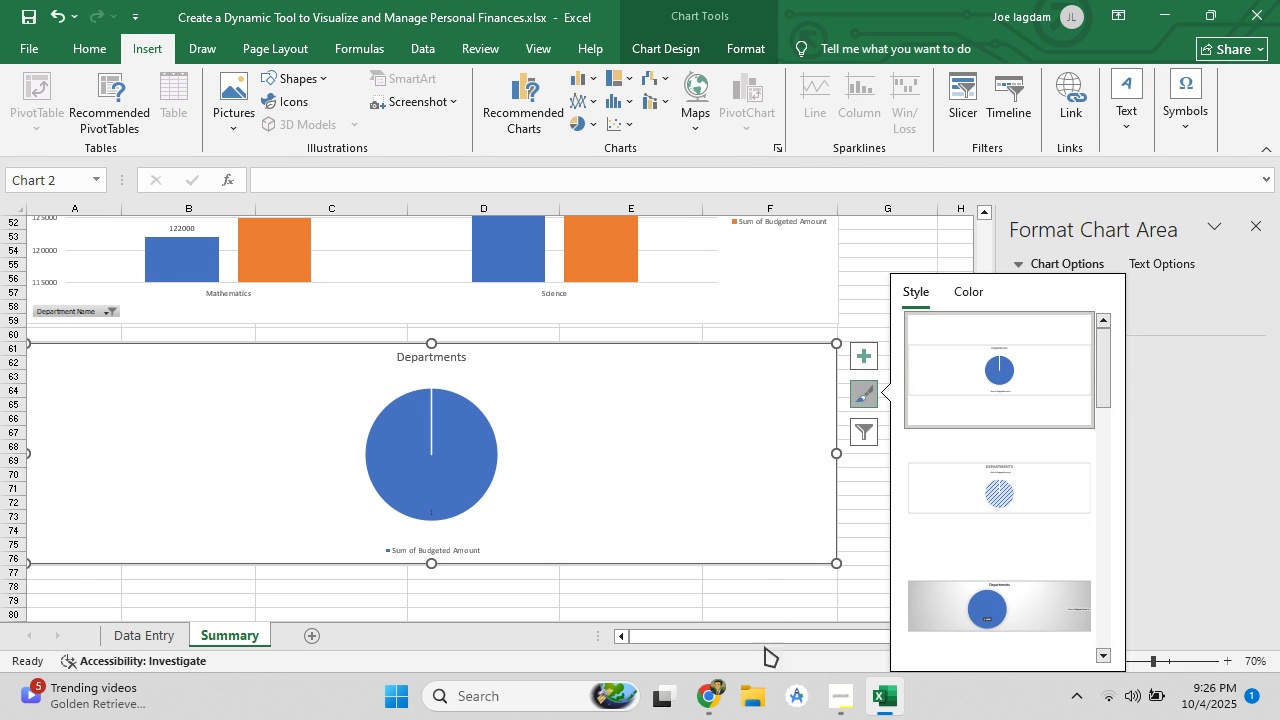 
left_click([717, 701])
 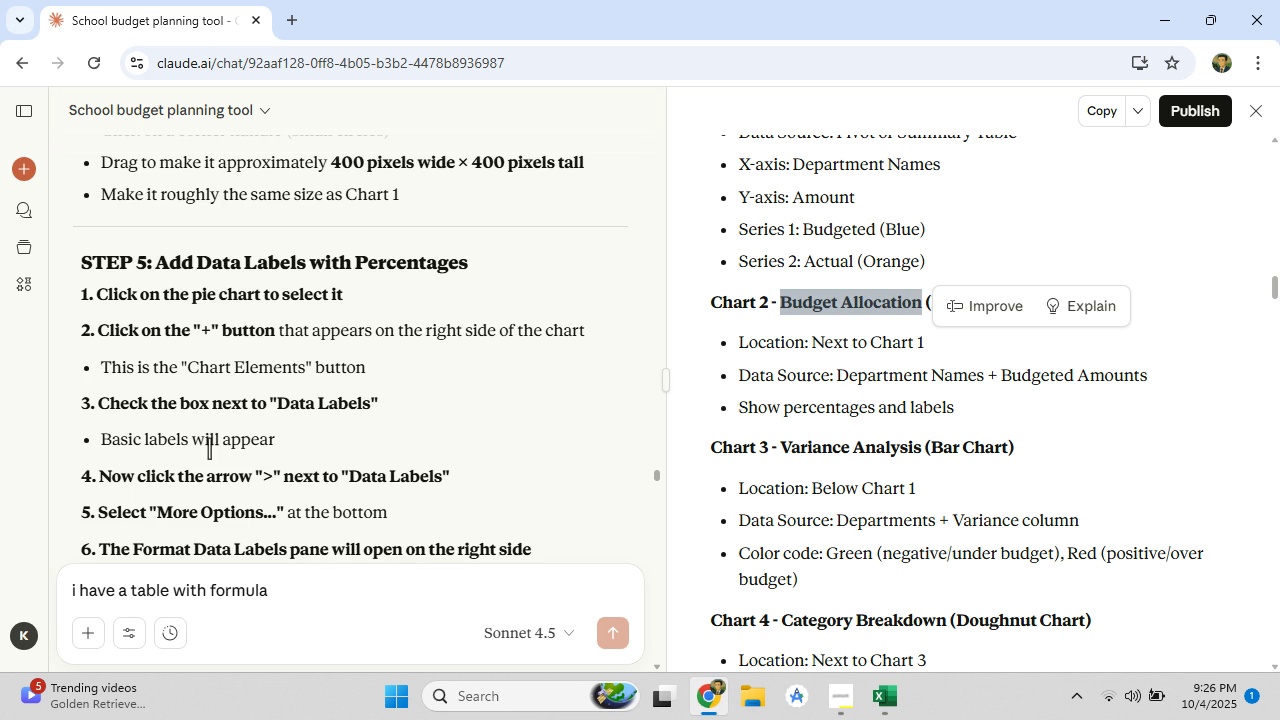 
scroll: coordinate [250, 417], scroll_direction: up, amount: 12.0
 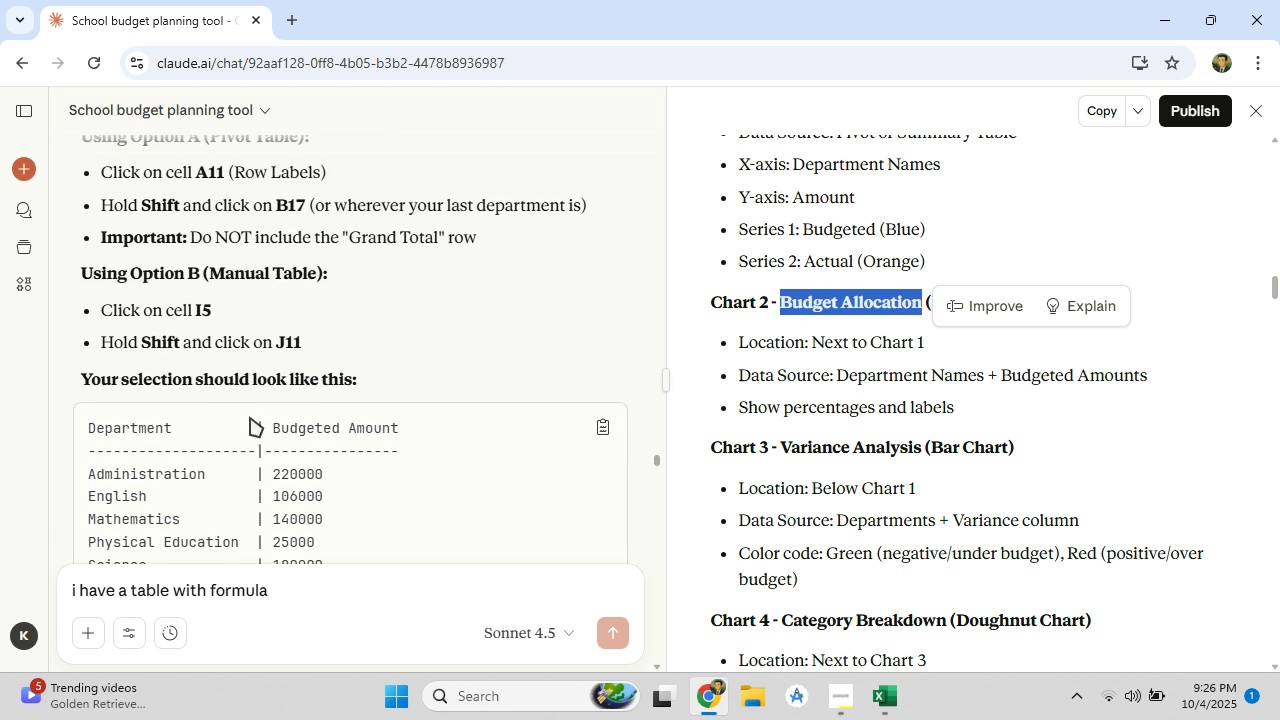 
scroll: coordinate [255, 416], scroll_direction: down, amount: 6.0
 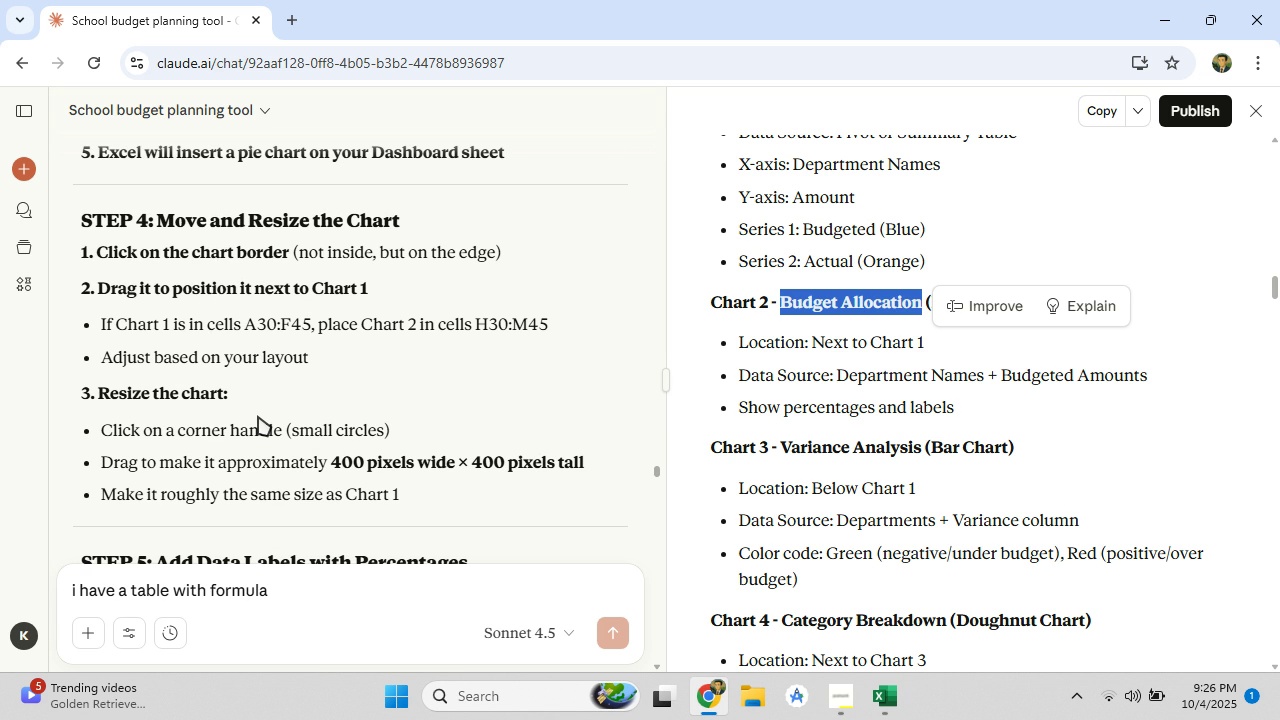 
wait(8.17)
 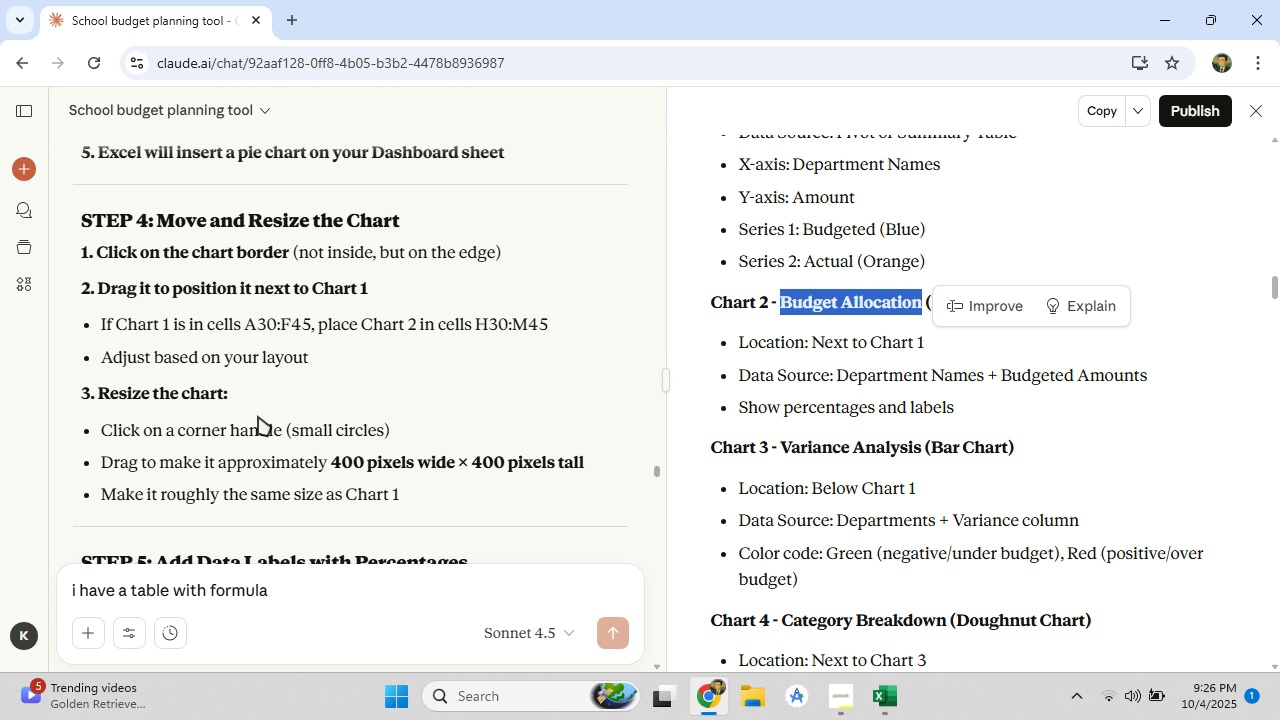 
scroll: coordinate [260, 418], scroll_direction: down, amount: 4.0
 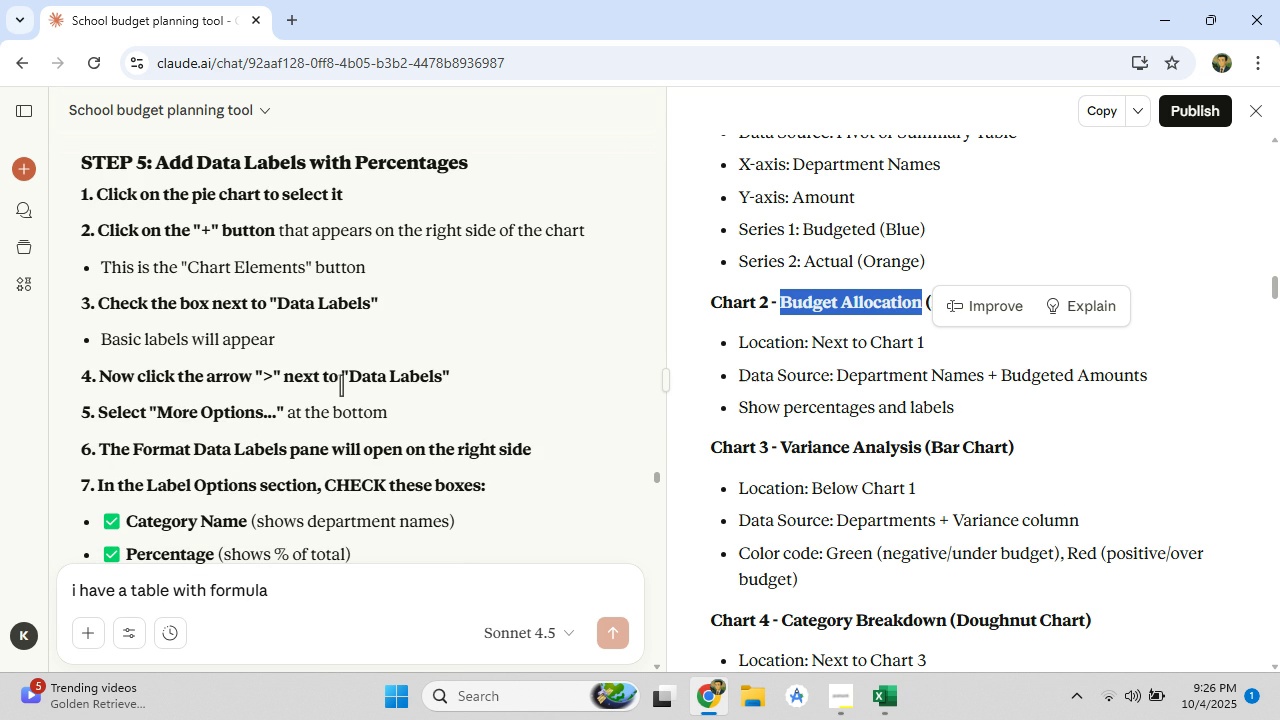 
wait(7.56)
 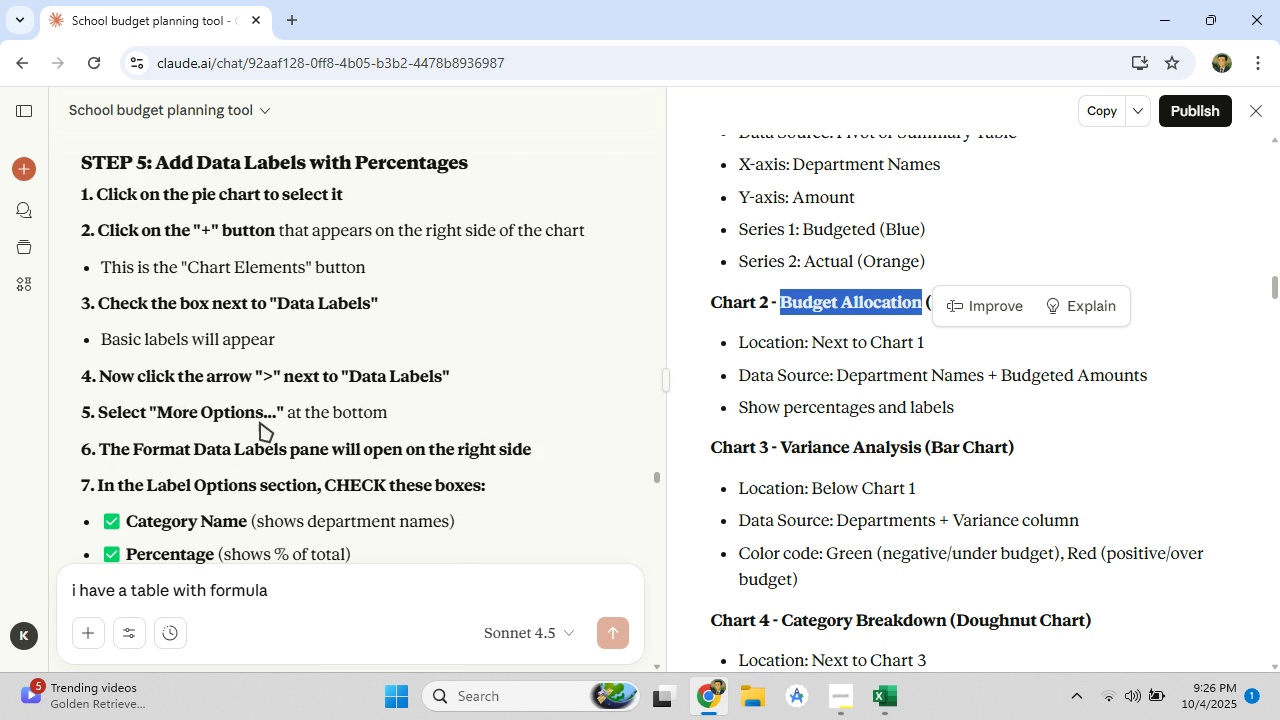 
scroll: coordinate [436, 469], scroll_direction: down, amount: 1.0
 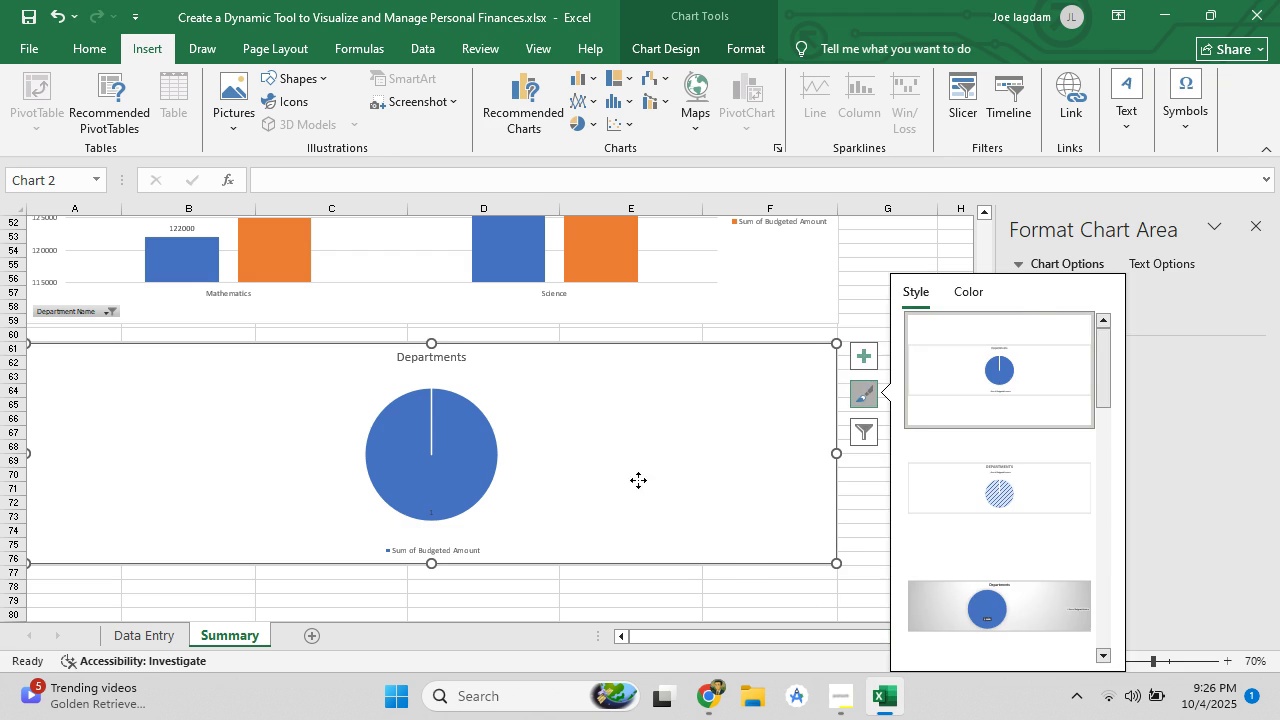 
wait(8.54)
 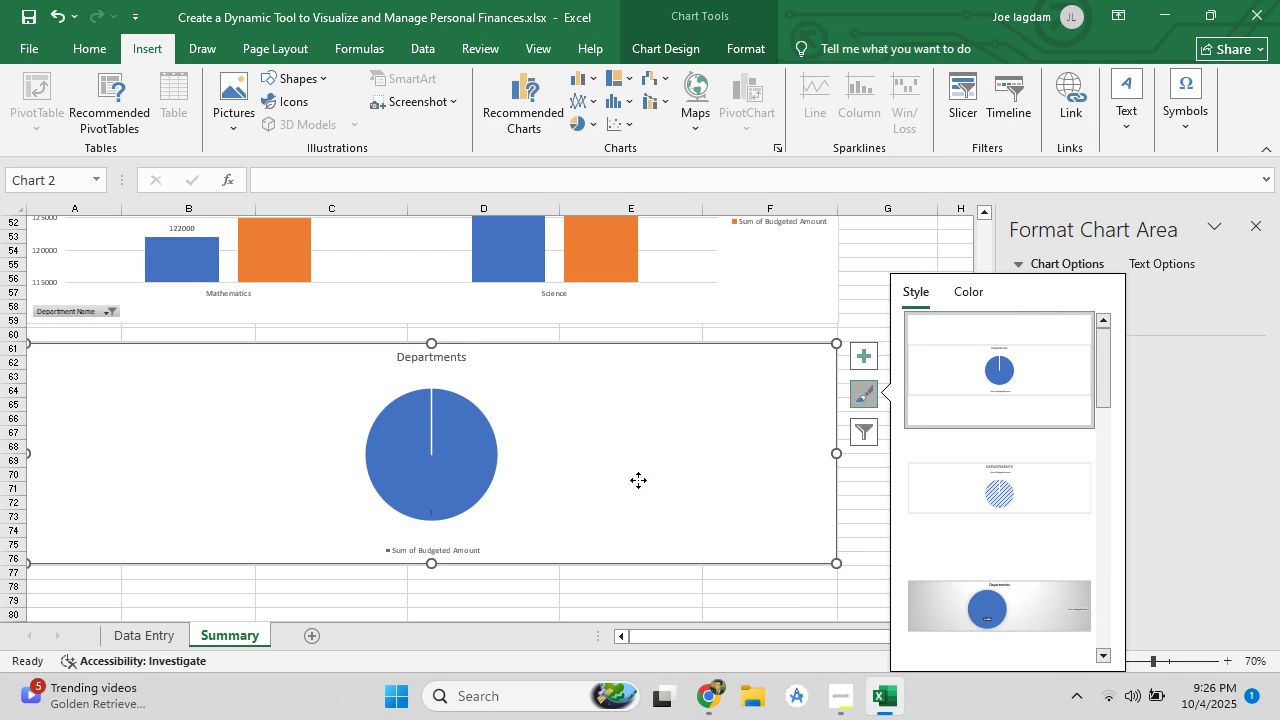 
left_click([933, 362])
 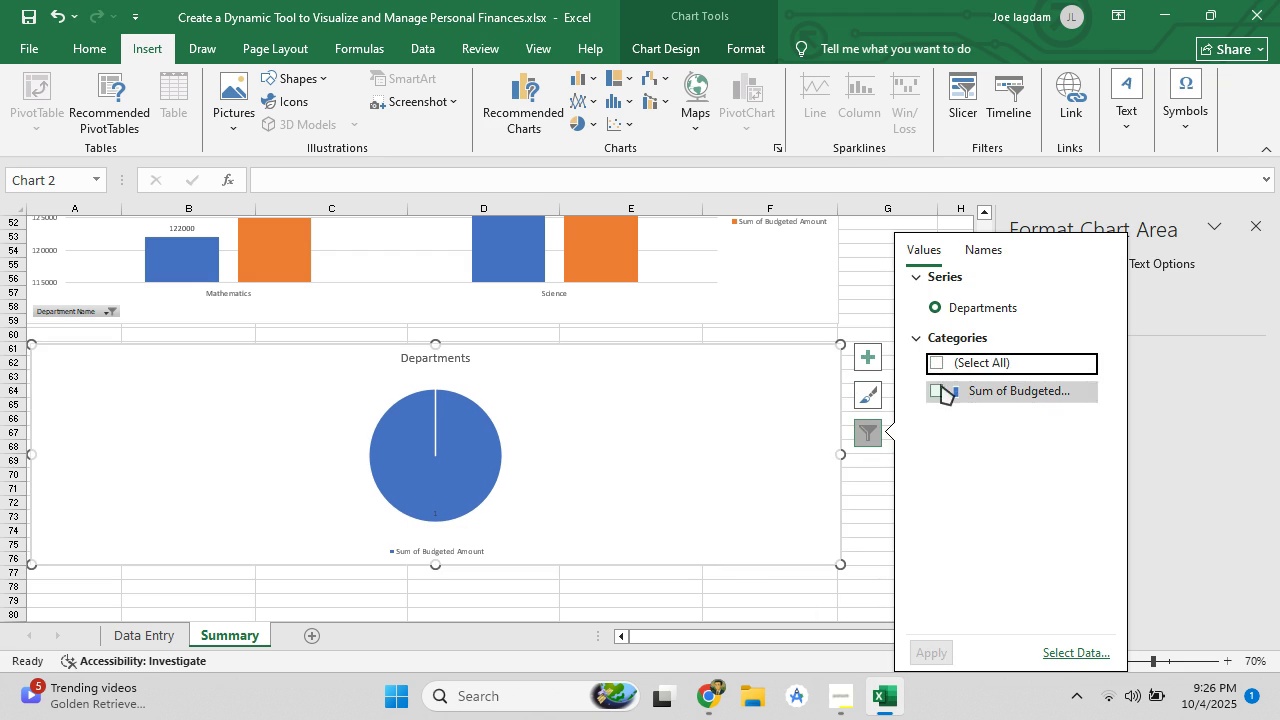 
left_click([941, 385])
 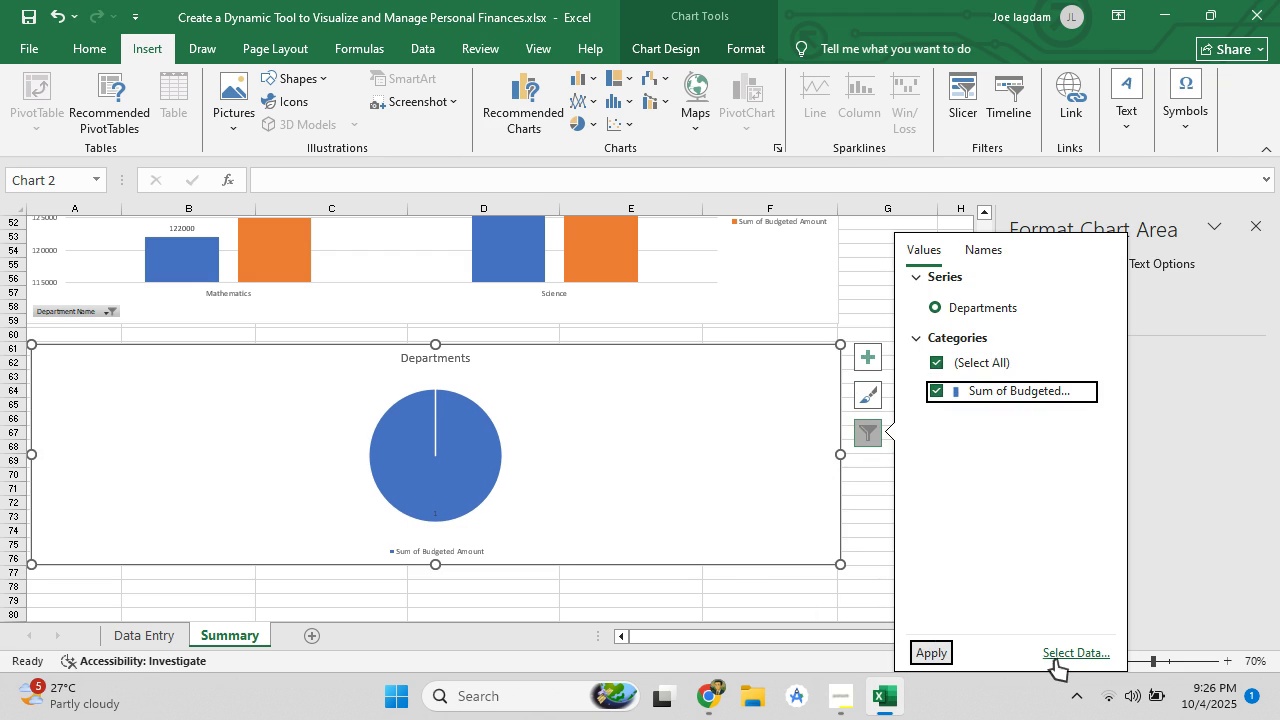 
left_click([1057, 658])
 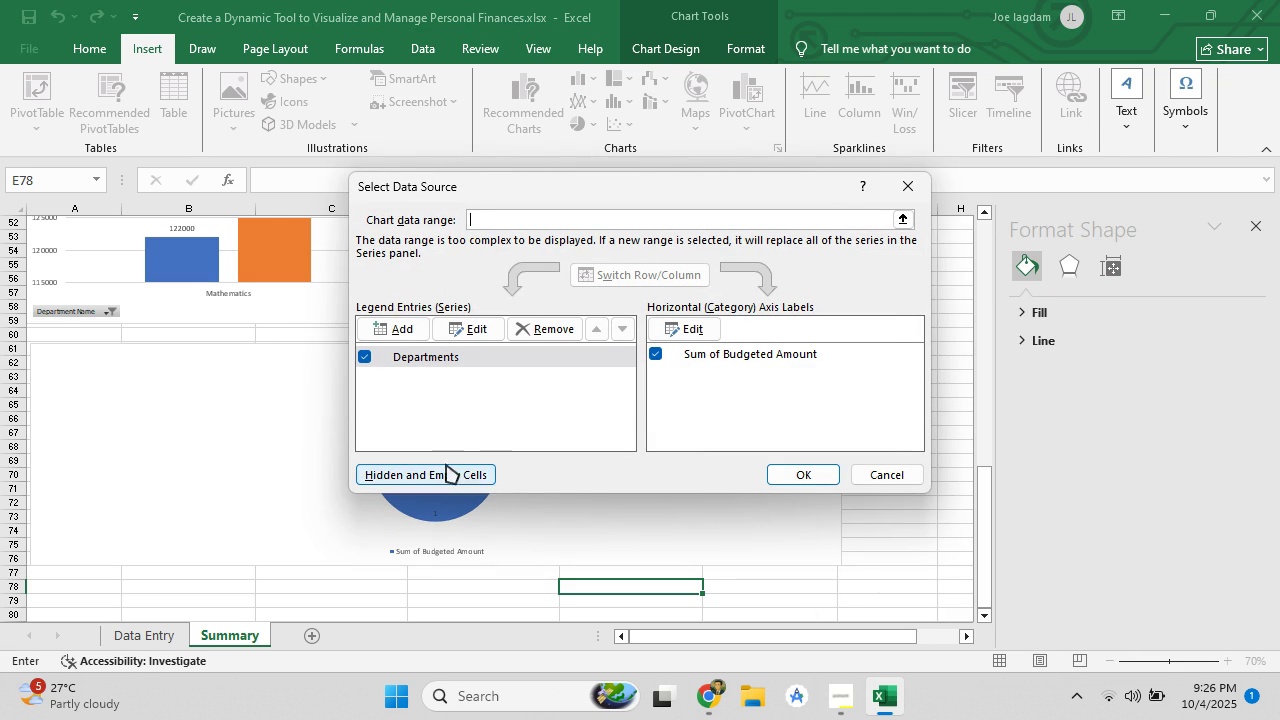 
left_click([416, 331])
 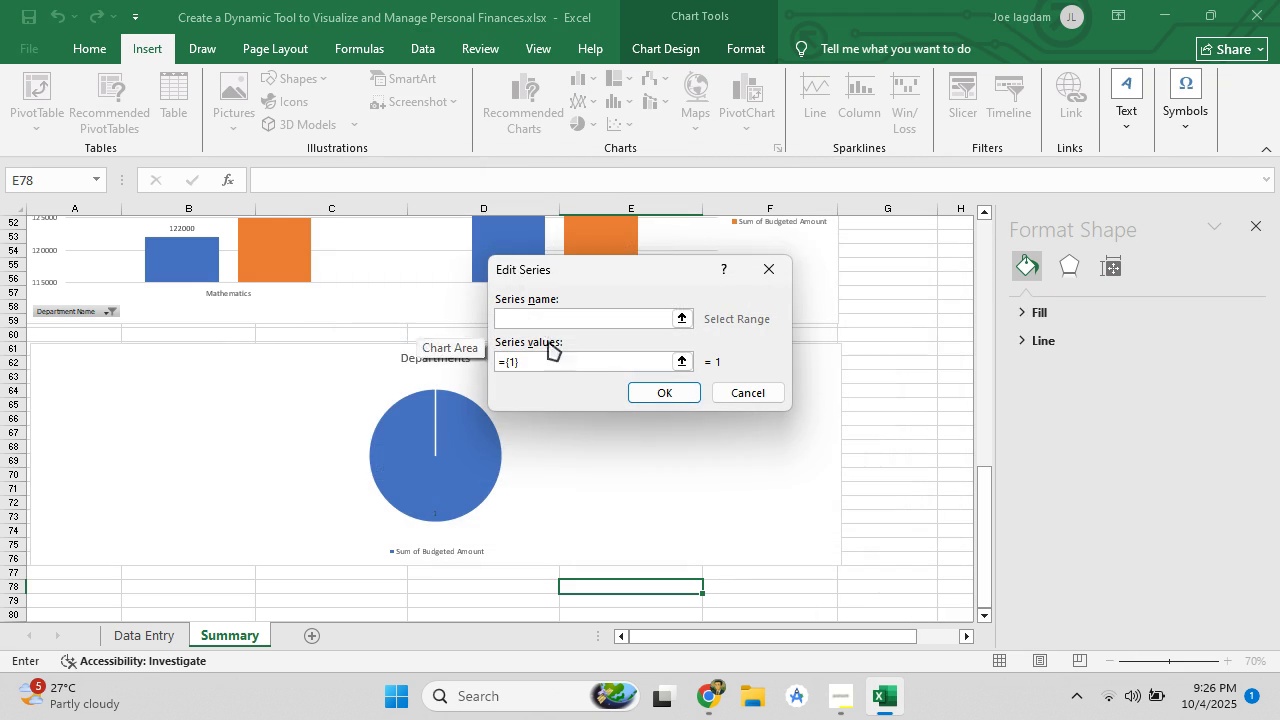 
scroll: coordinate [416, 418], scroll_direction: up, amount: 10.0
 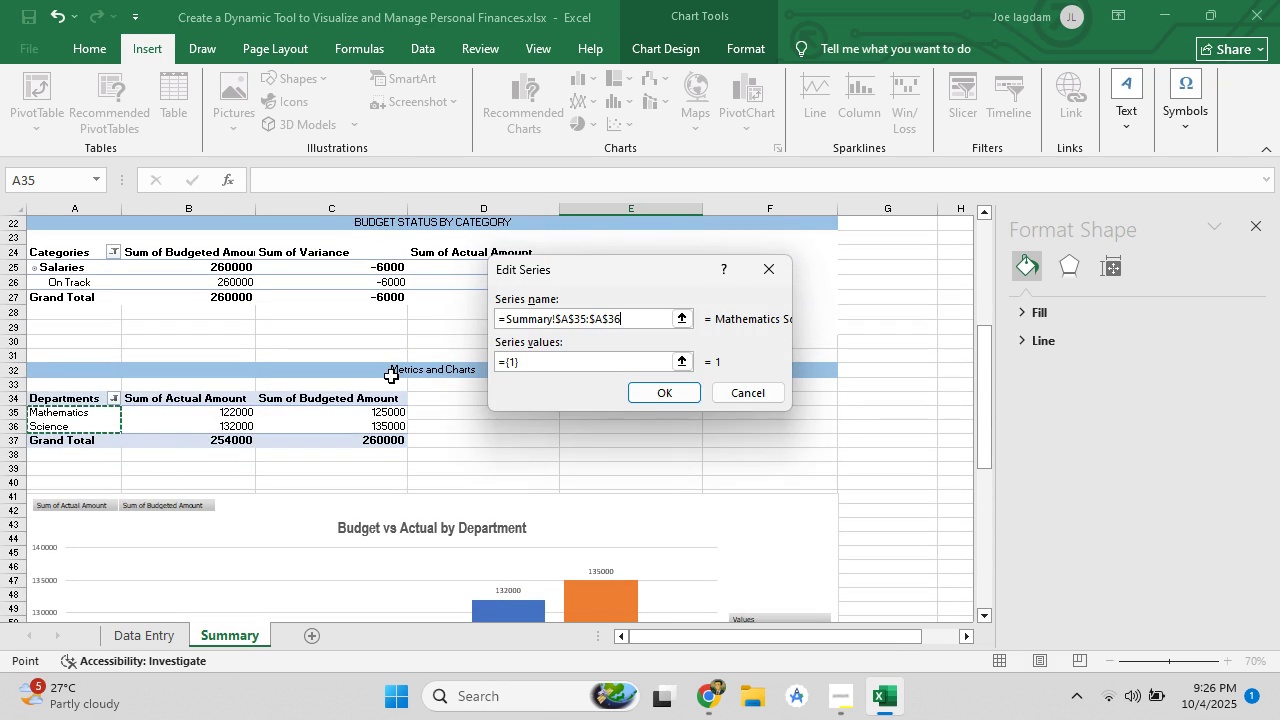 
left_click([655, 388])
 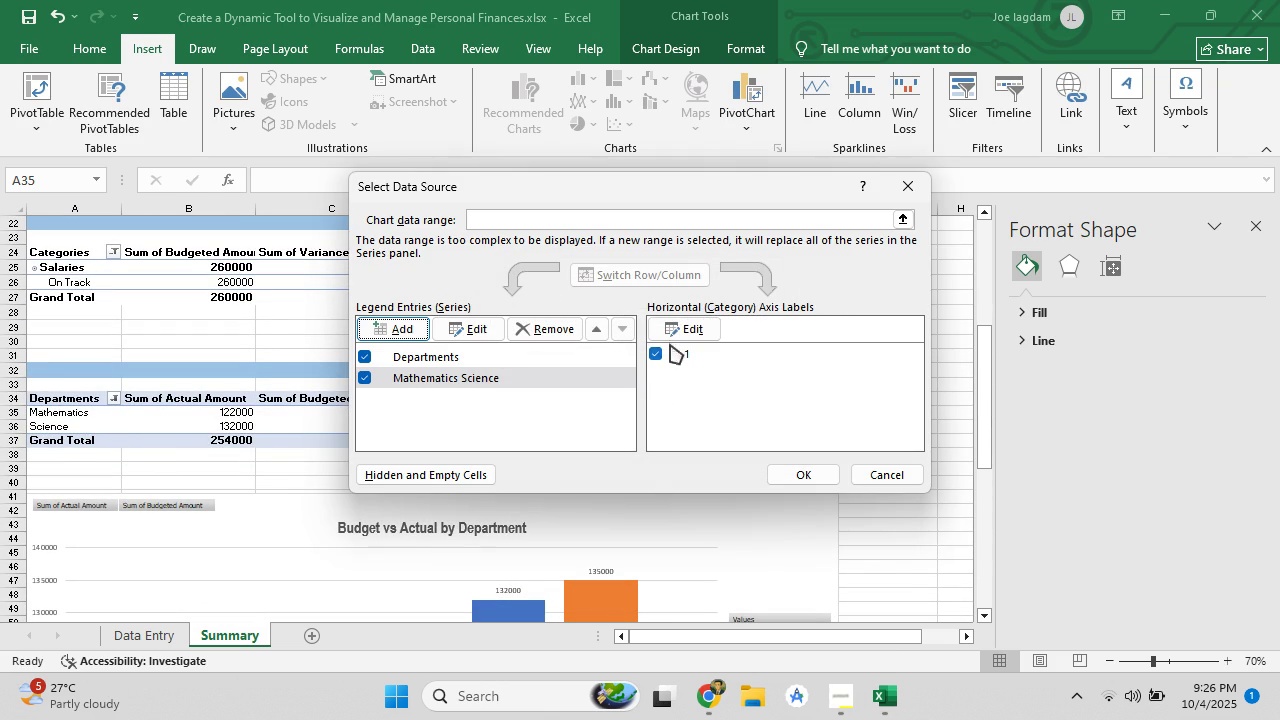 
left_click([679, 332])
 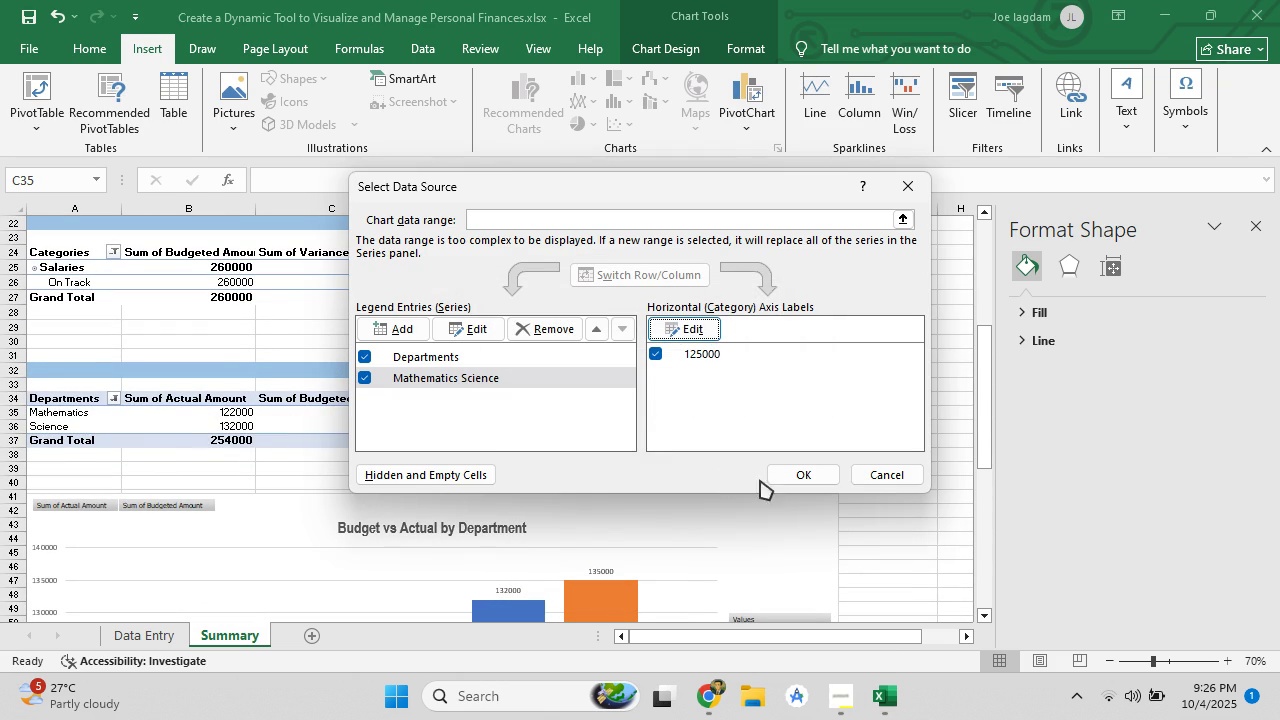 
wait(7.45)
 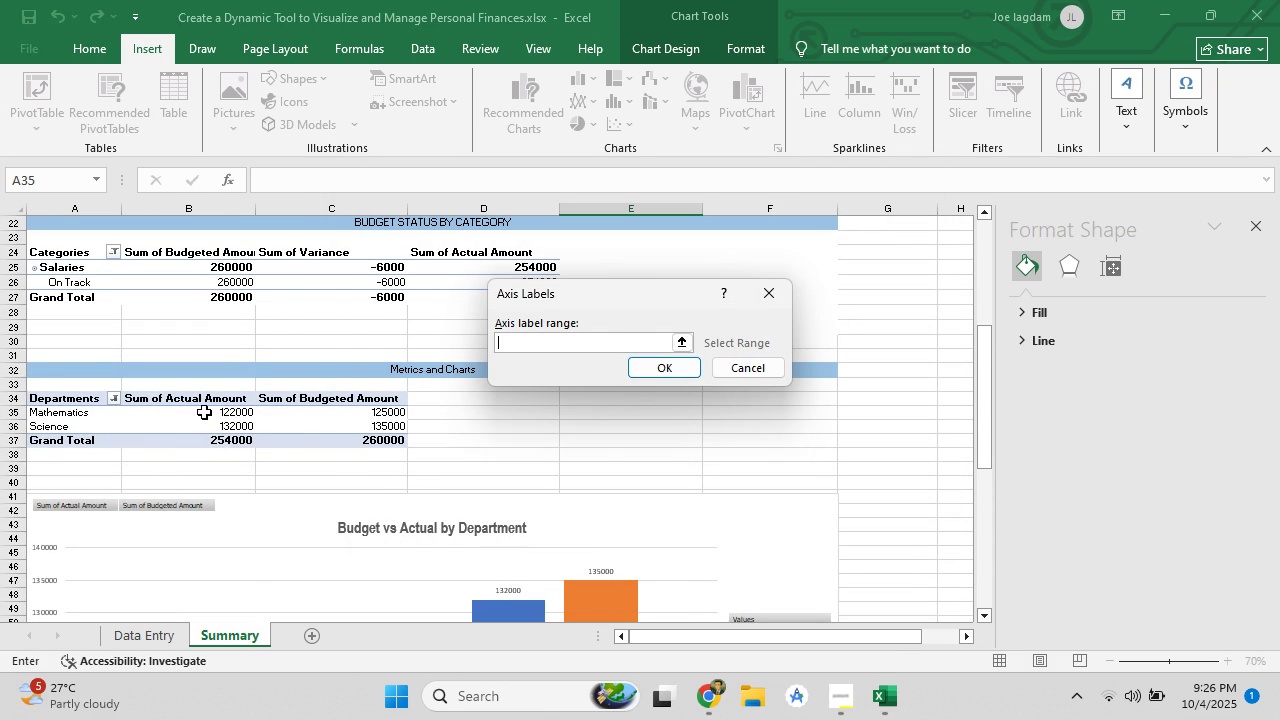 
scroll: coordinate [659, 464], scroll_direction: down, amount: 9.0
 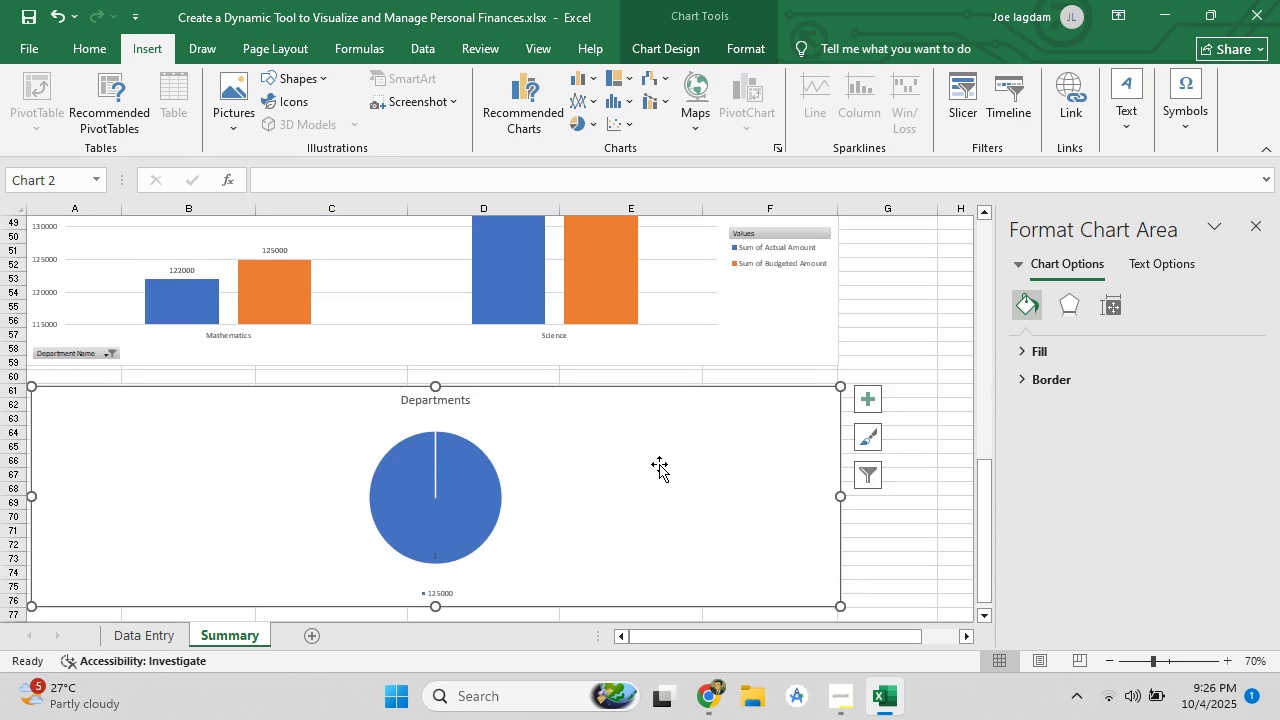 
scroll: coordinate [464, 399], scroll_direction: up, amount: 6.0
 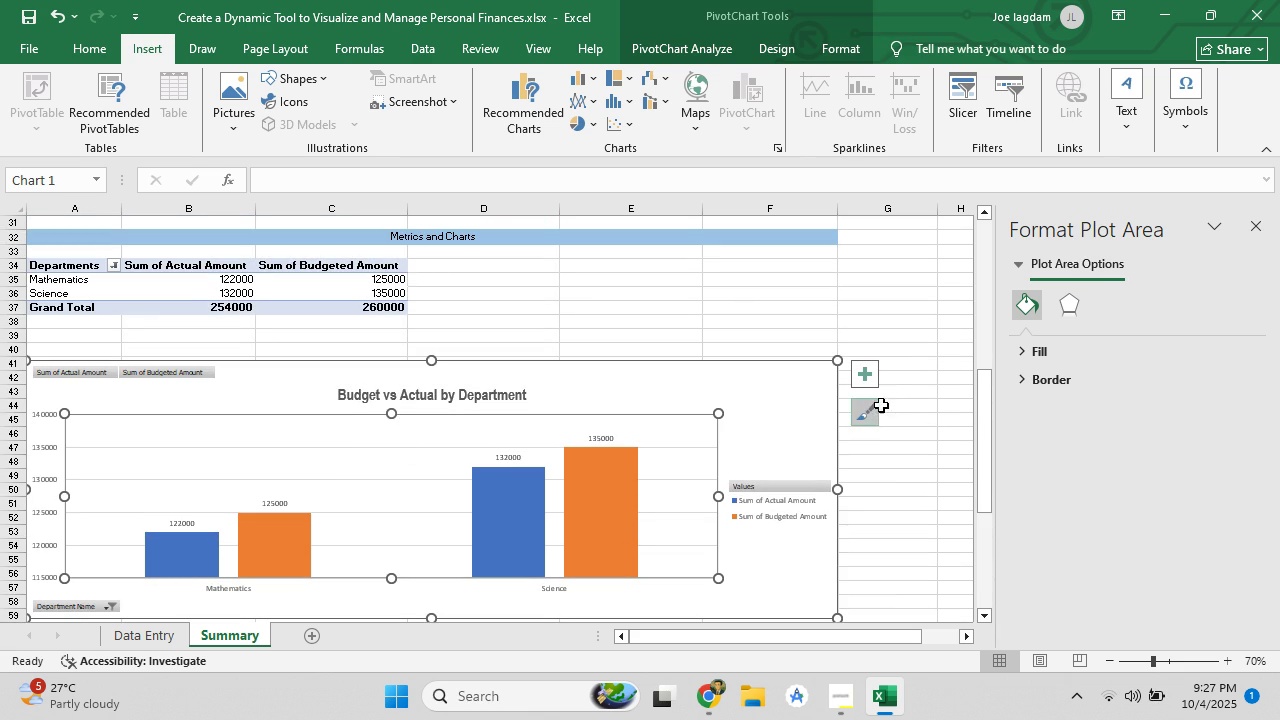 
left_click([952, 390])
 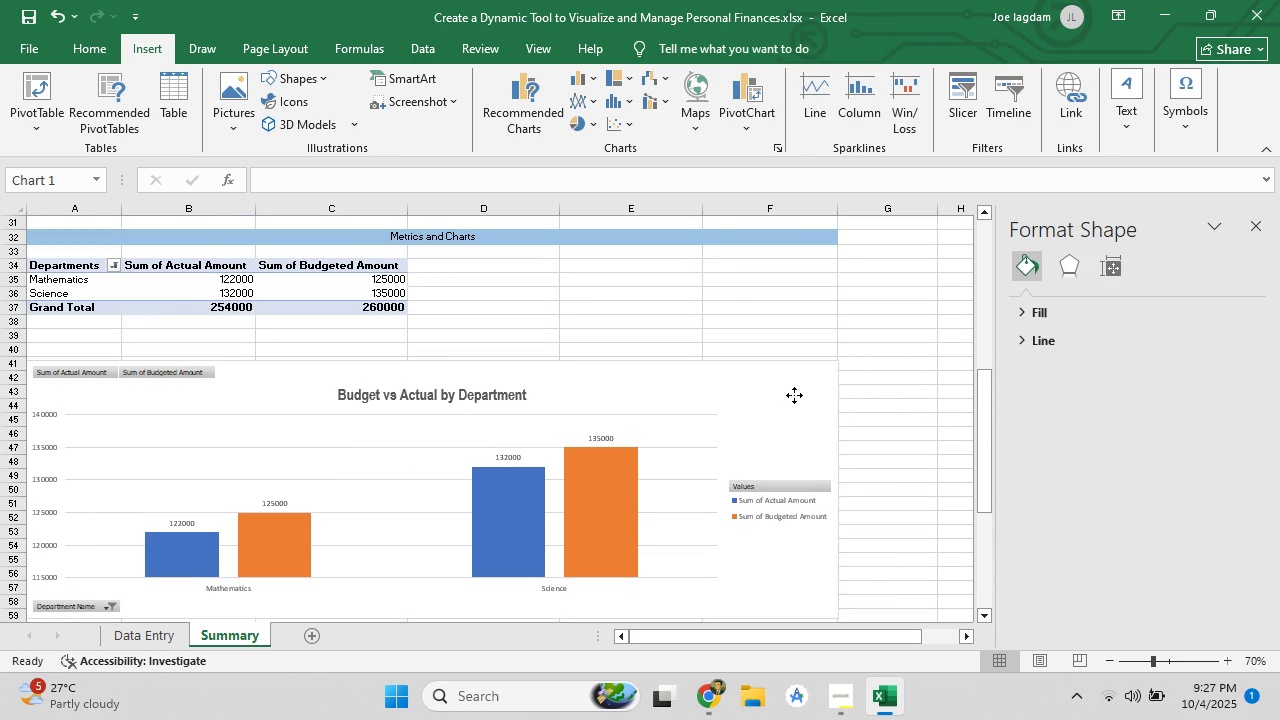 
left_click([794, 395])
 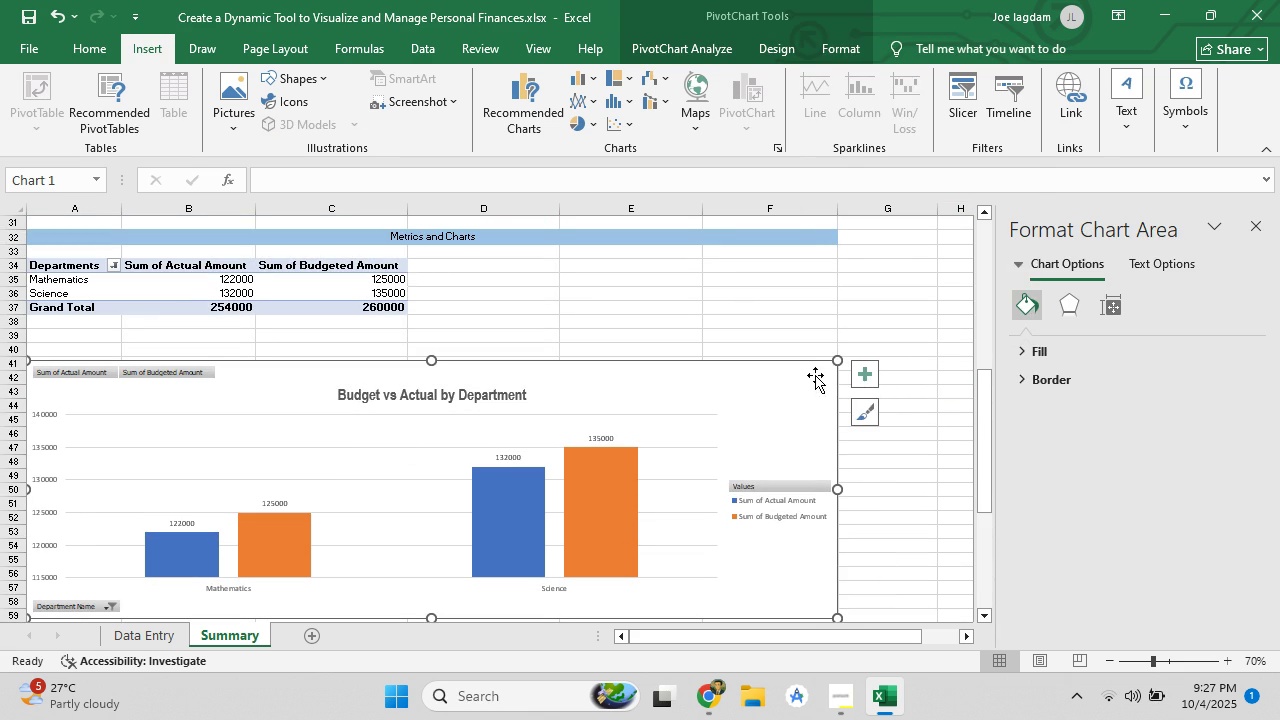 
right_click([814, 375])
 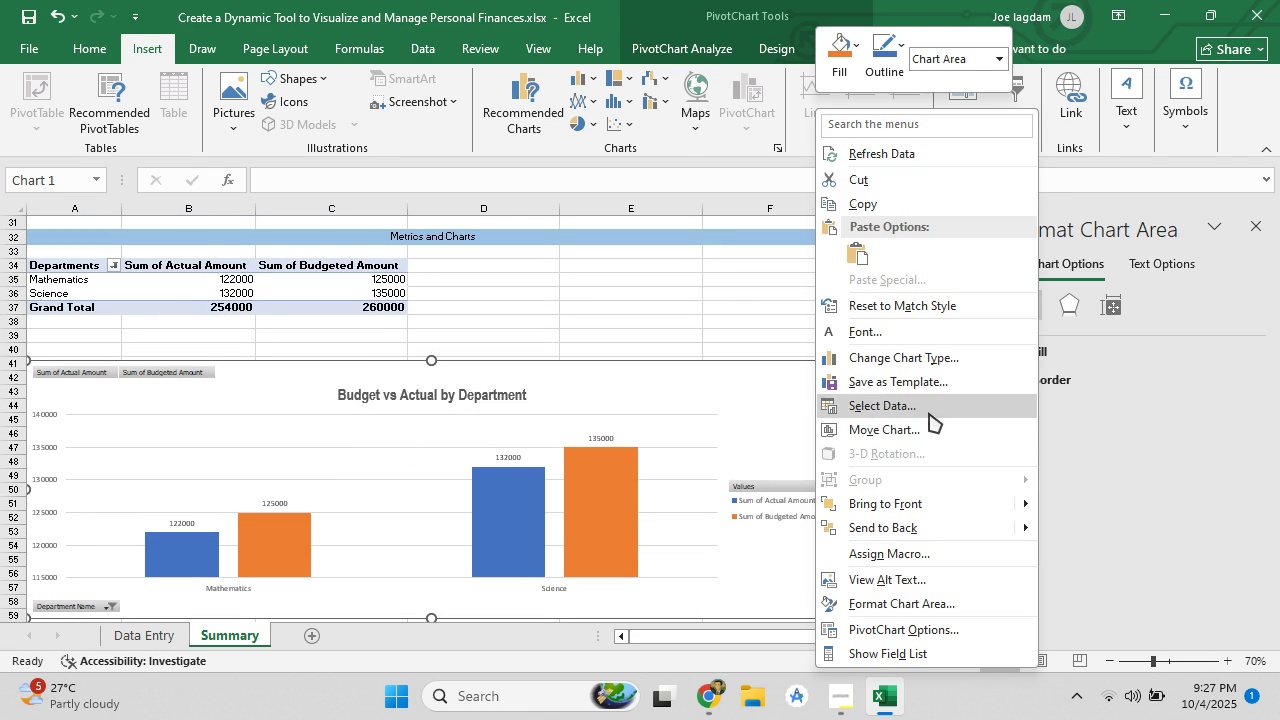 
left_click([929, 413])
 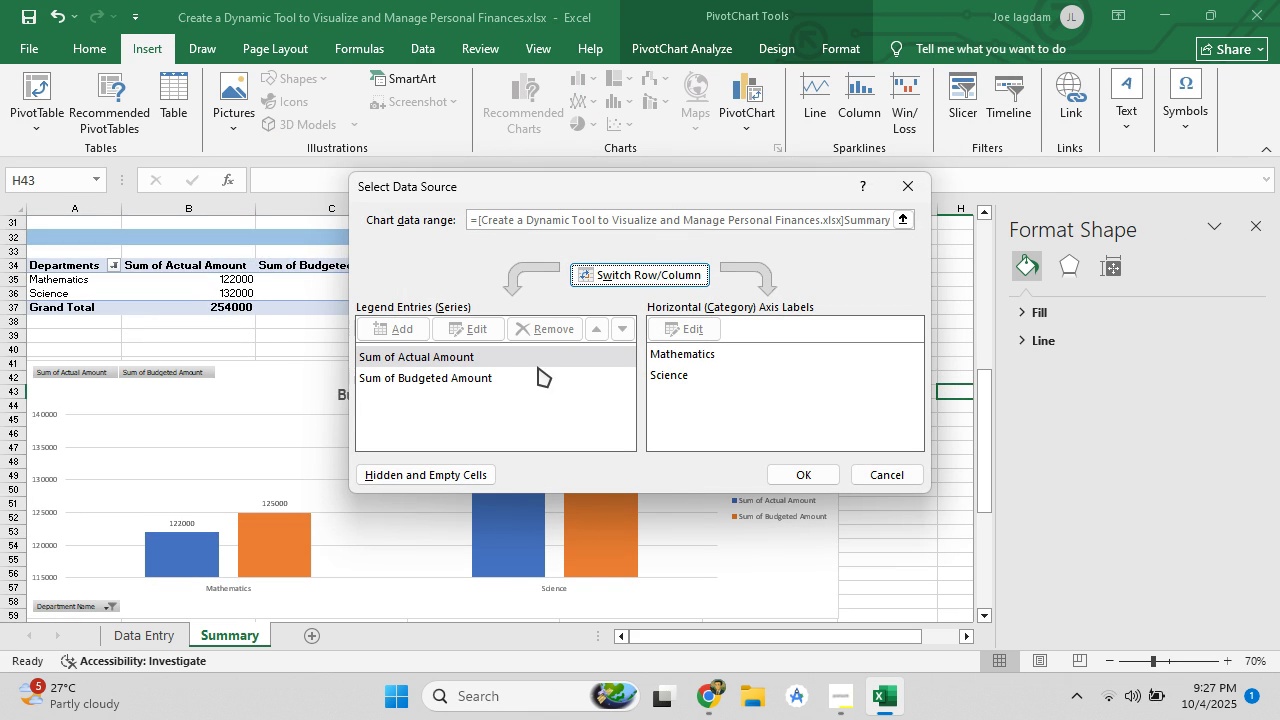 
left_click([903, 193])
 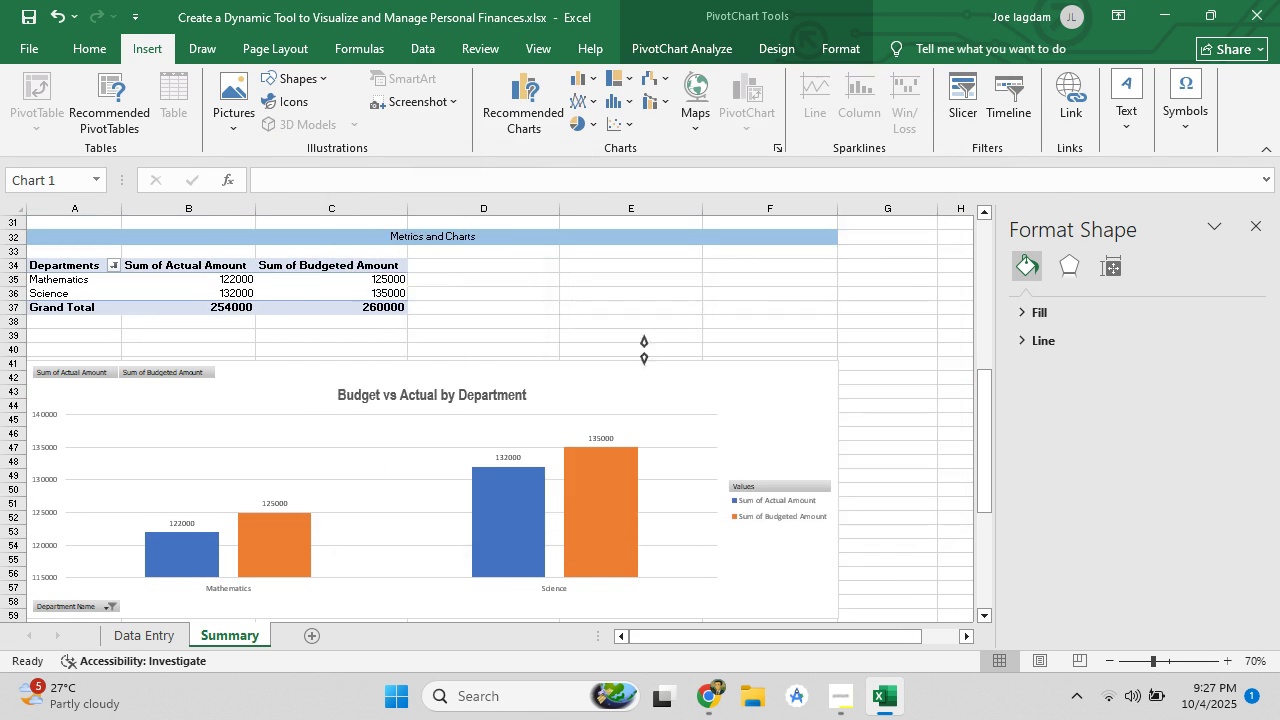 
scroll: coordinate [542, 426], scroll_direction: down, amount: 5.0
 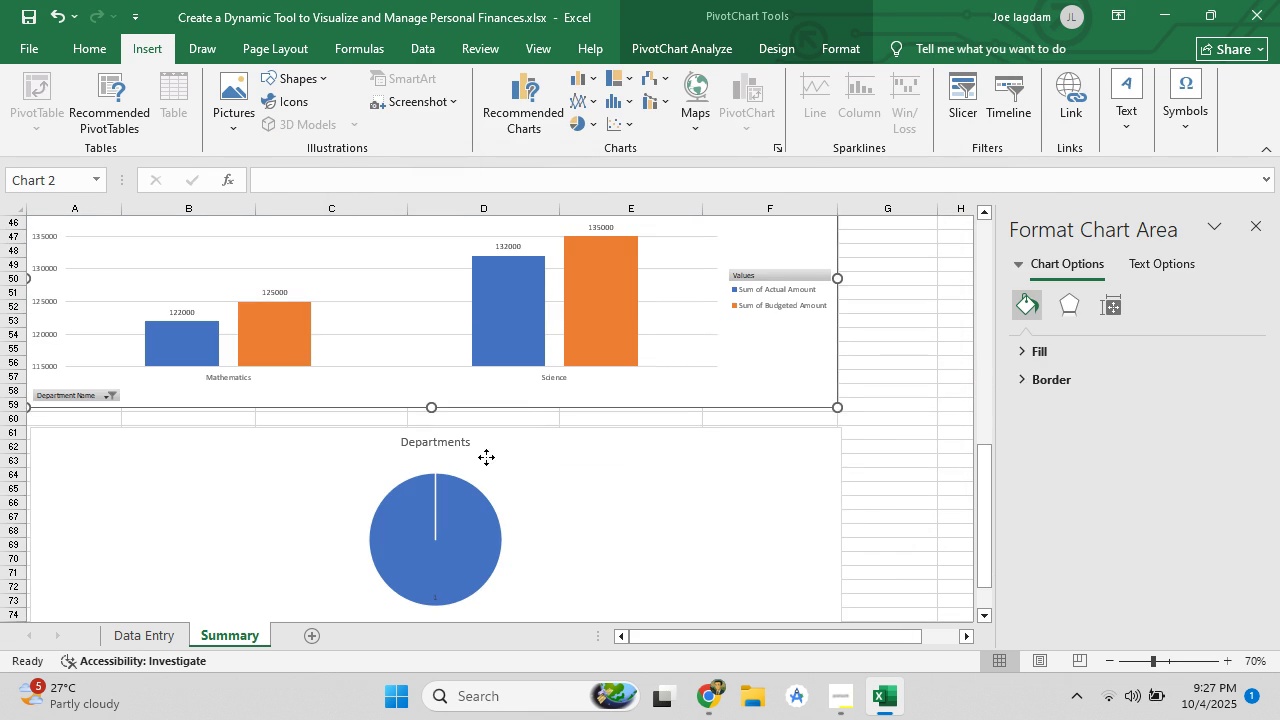 
left_click([486, 457])
 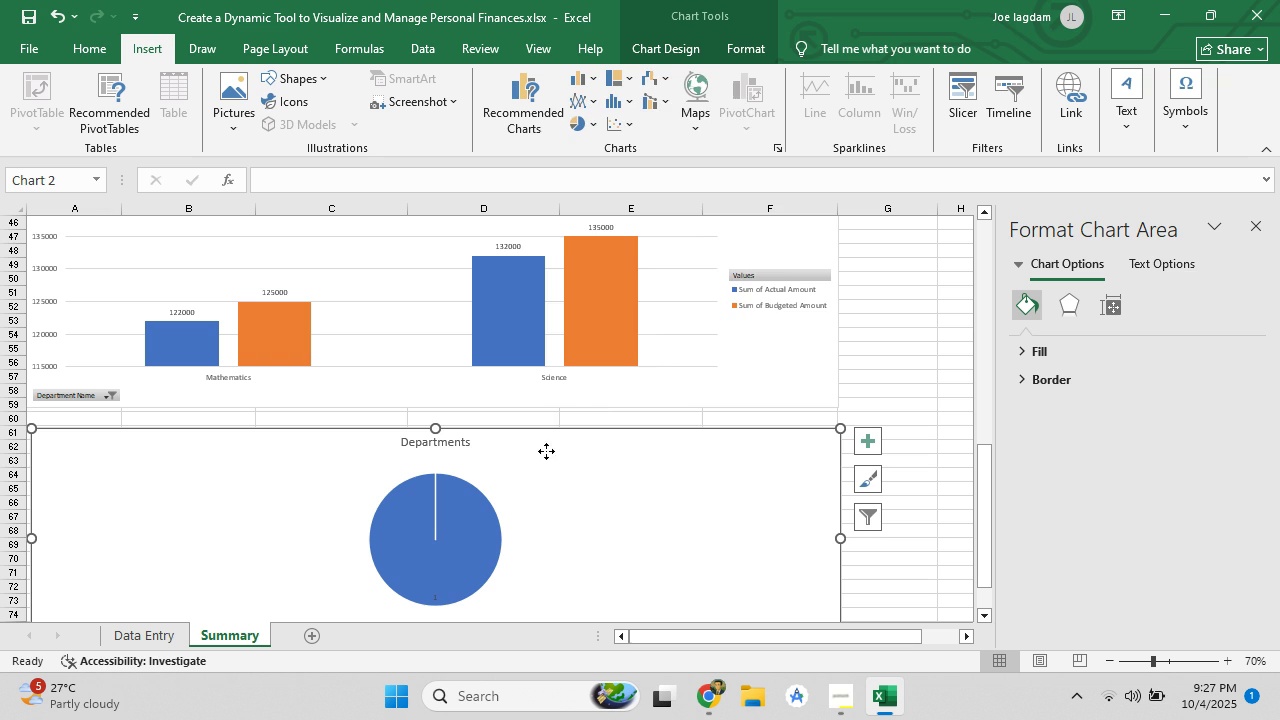 
right_click([546, 451])
 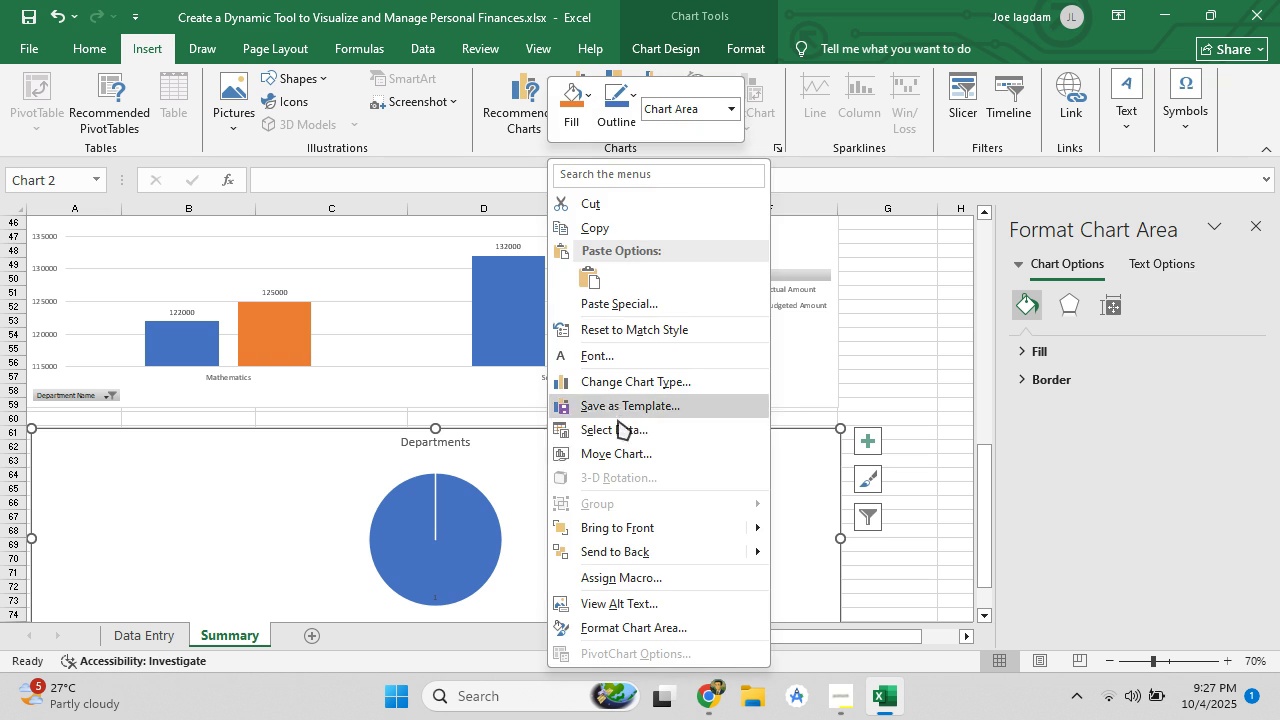 
left_click([618, 430])
 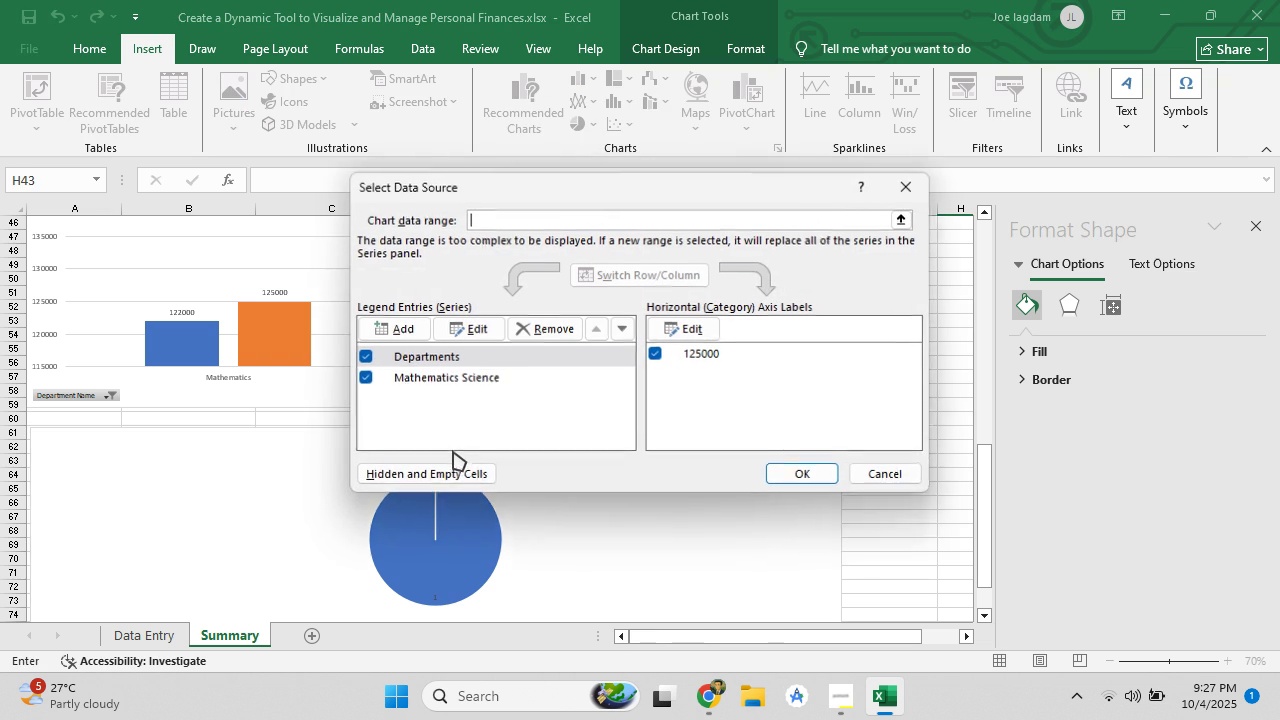 
scroll: coordinate [455, 439], scroll_direction: up, amount: 3.0
 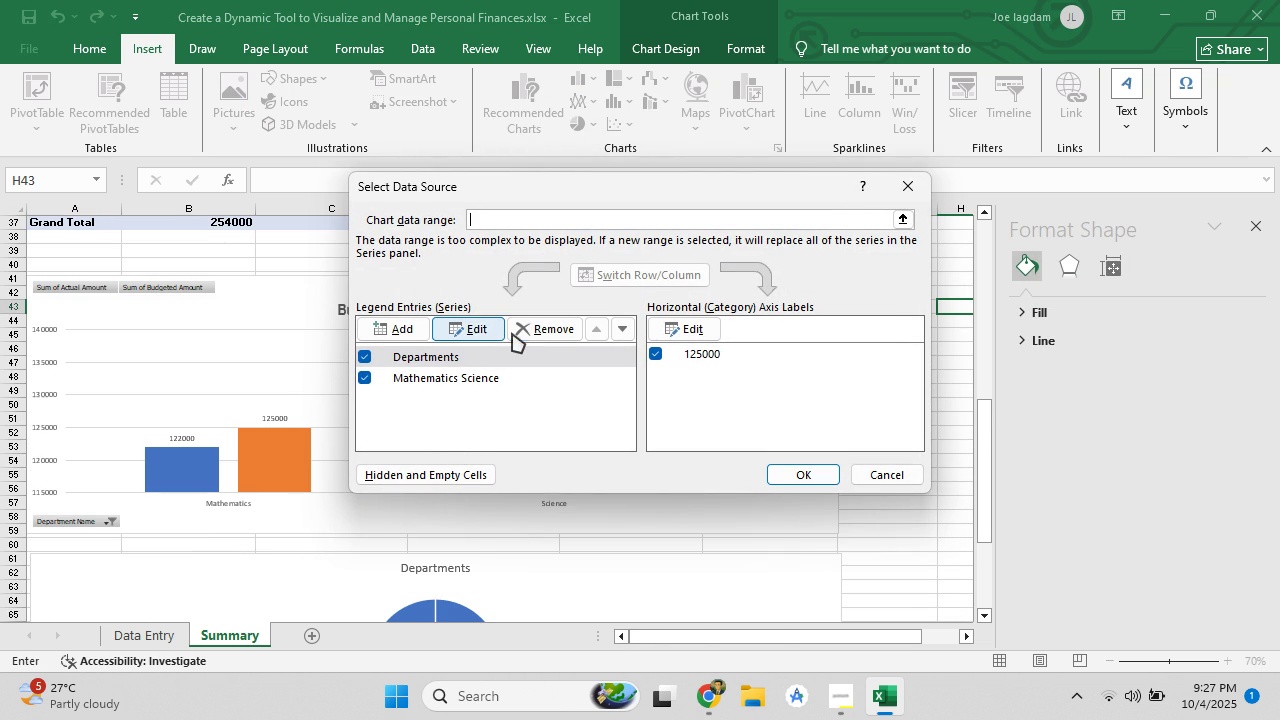 
left_click([526, 333])
 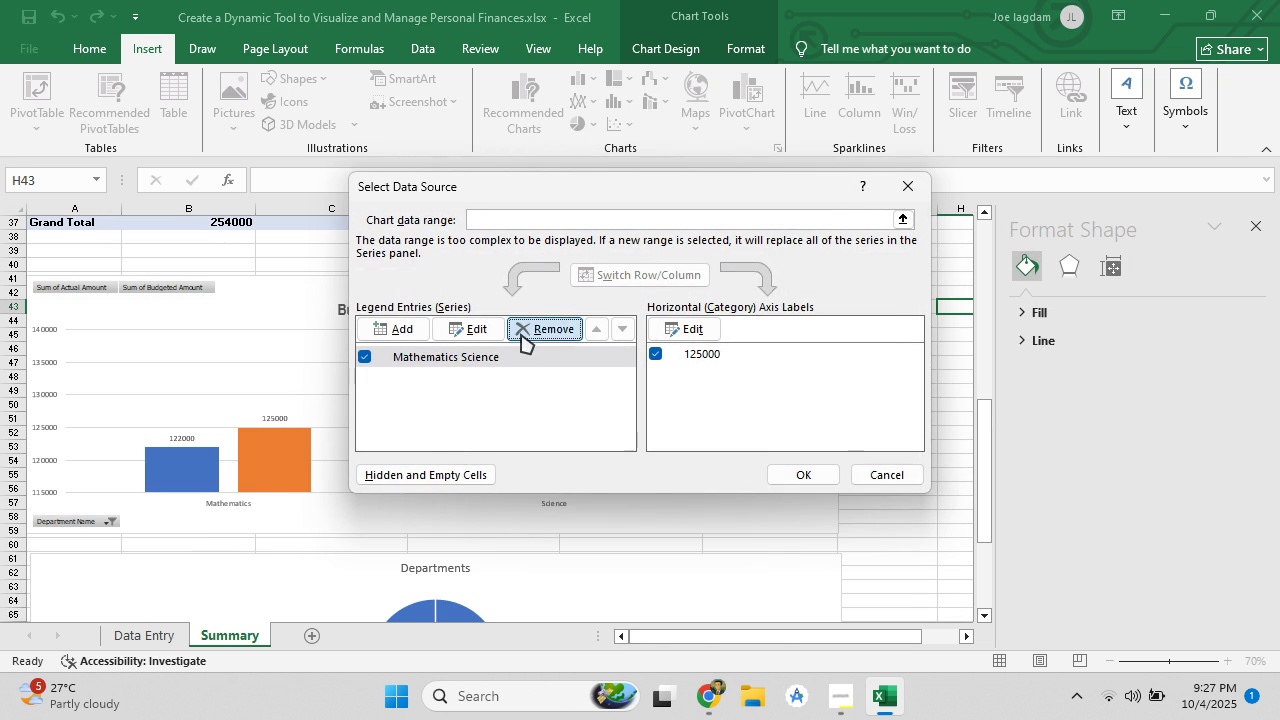 
left_click([521, 334])
 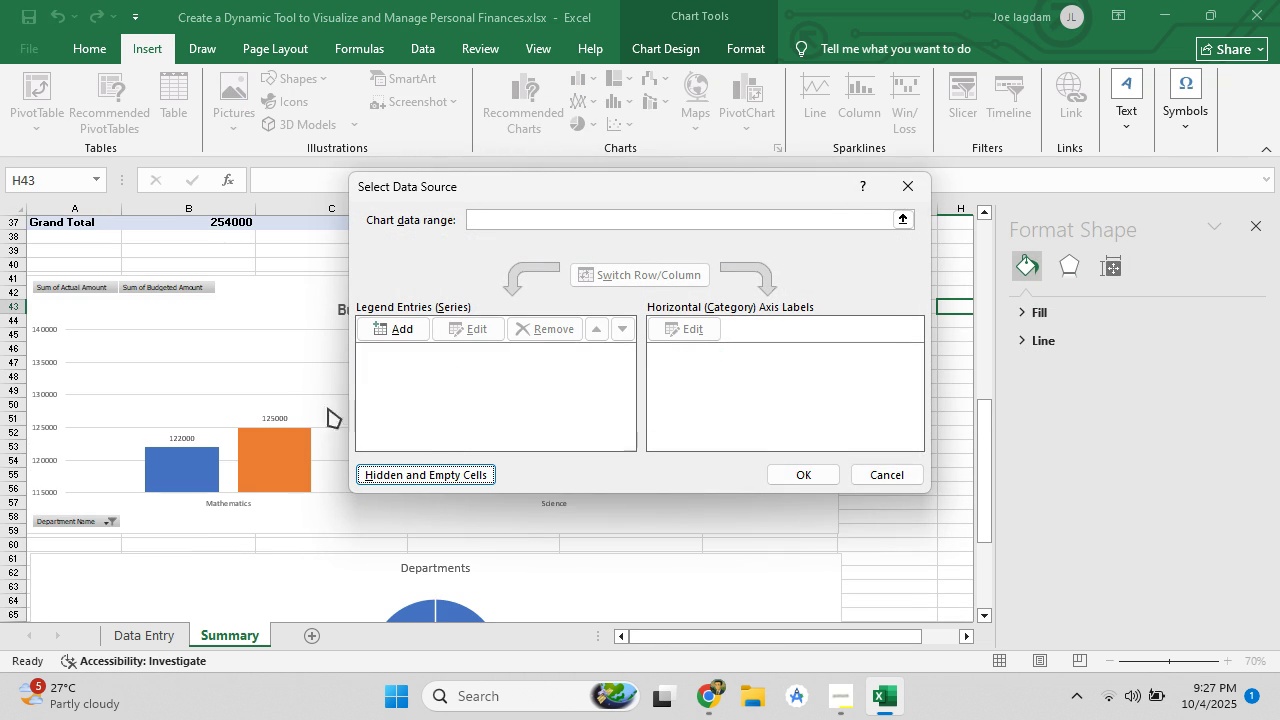 
scroll: coordinate [255, 390], scroll_direction: up, amount: 5.0
 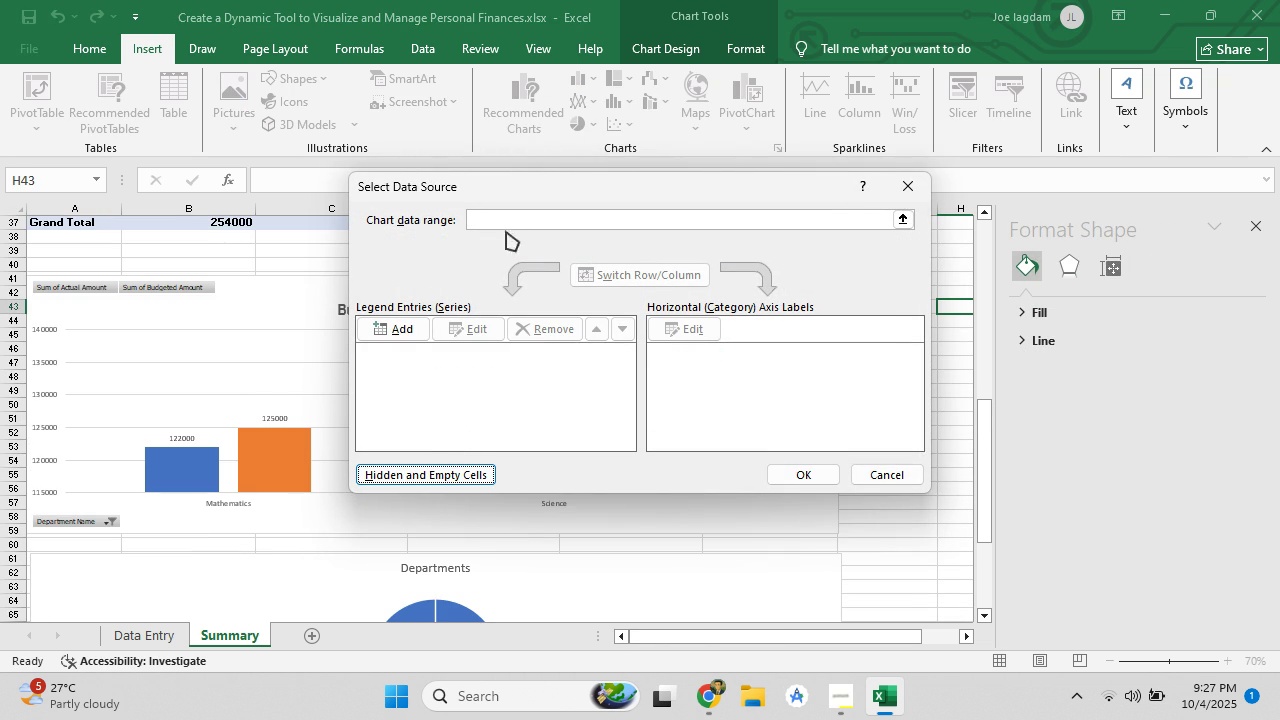 
left_click([507, 223])
 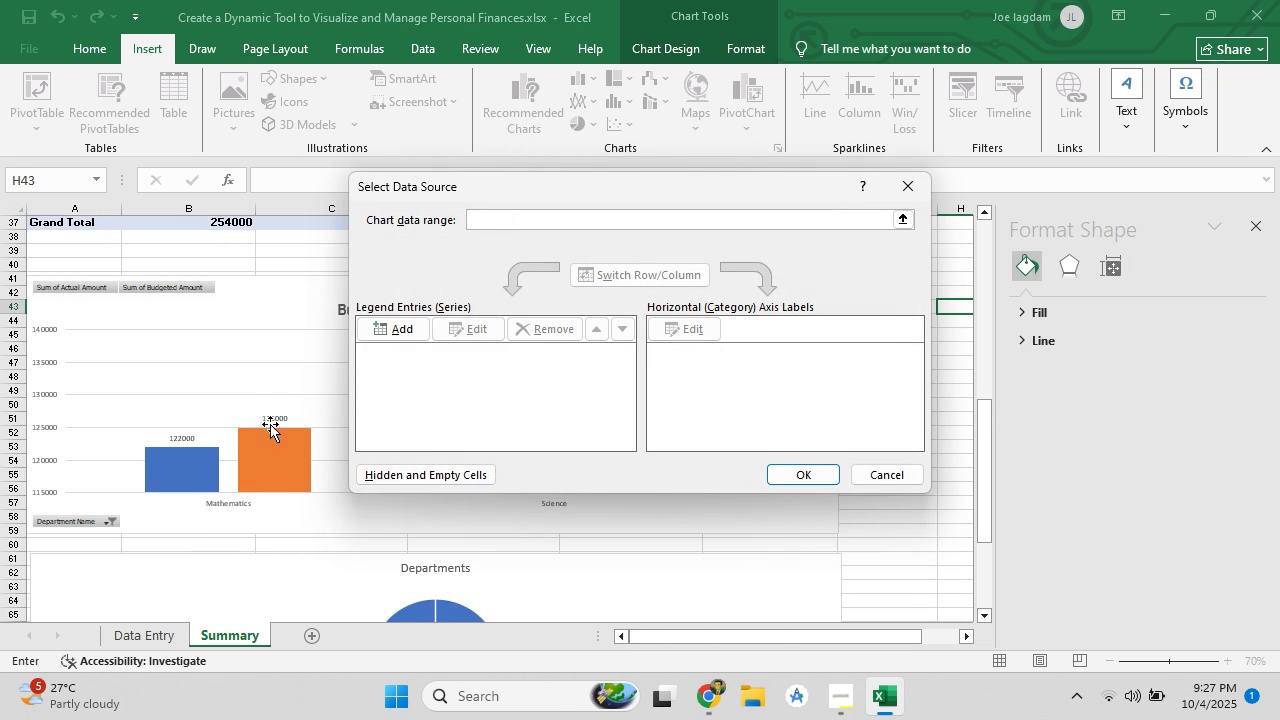 
scroll: coordinate [166, 384], scroll_direction: up, amount: 7.0
 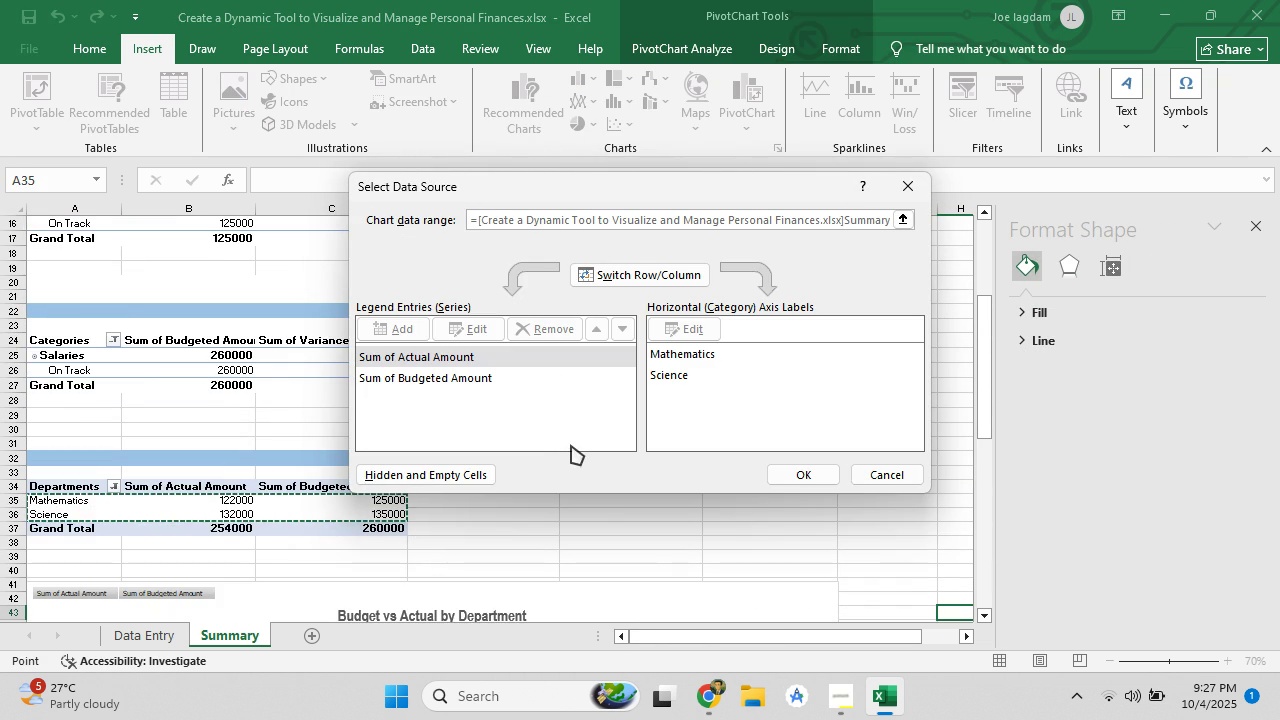 
left_click([789, 473])
 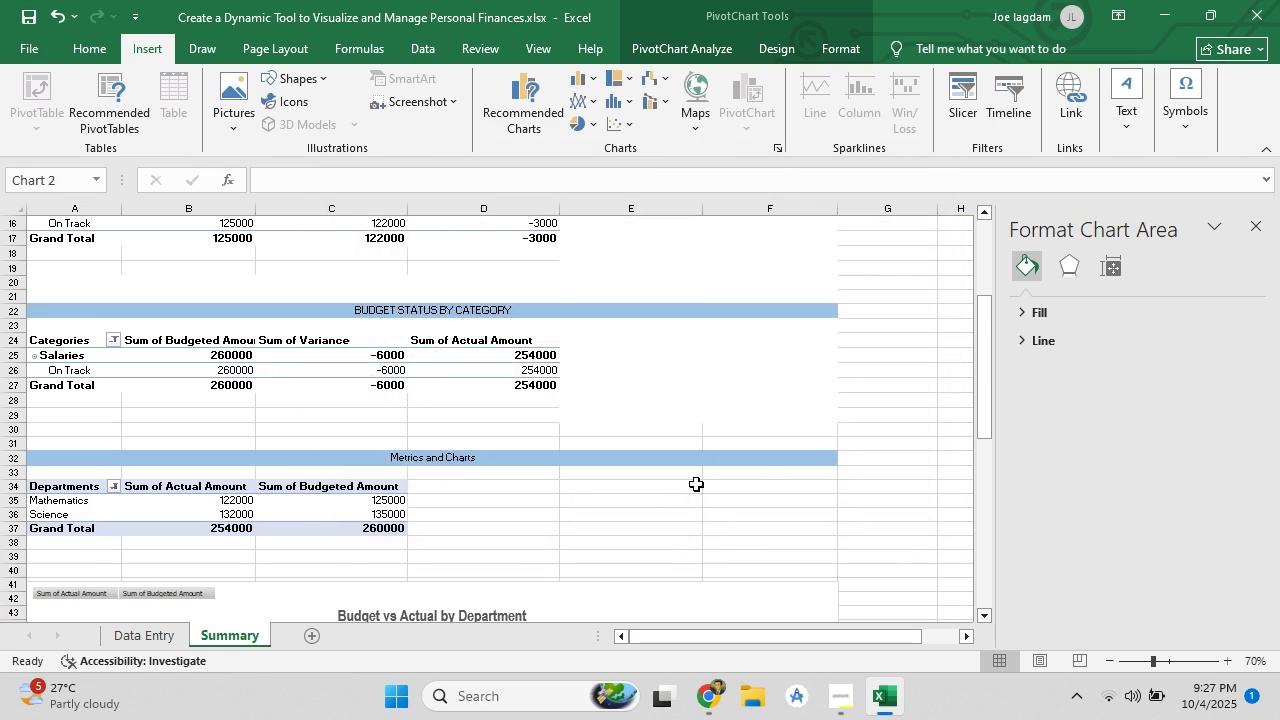 
scroll: coordinate [609, 487], scroll_direction: down, amount: 12.0
 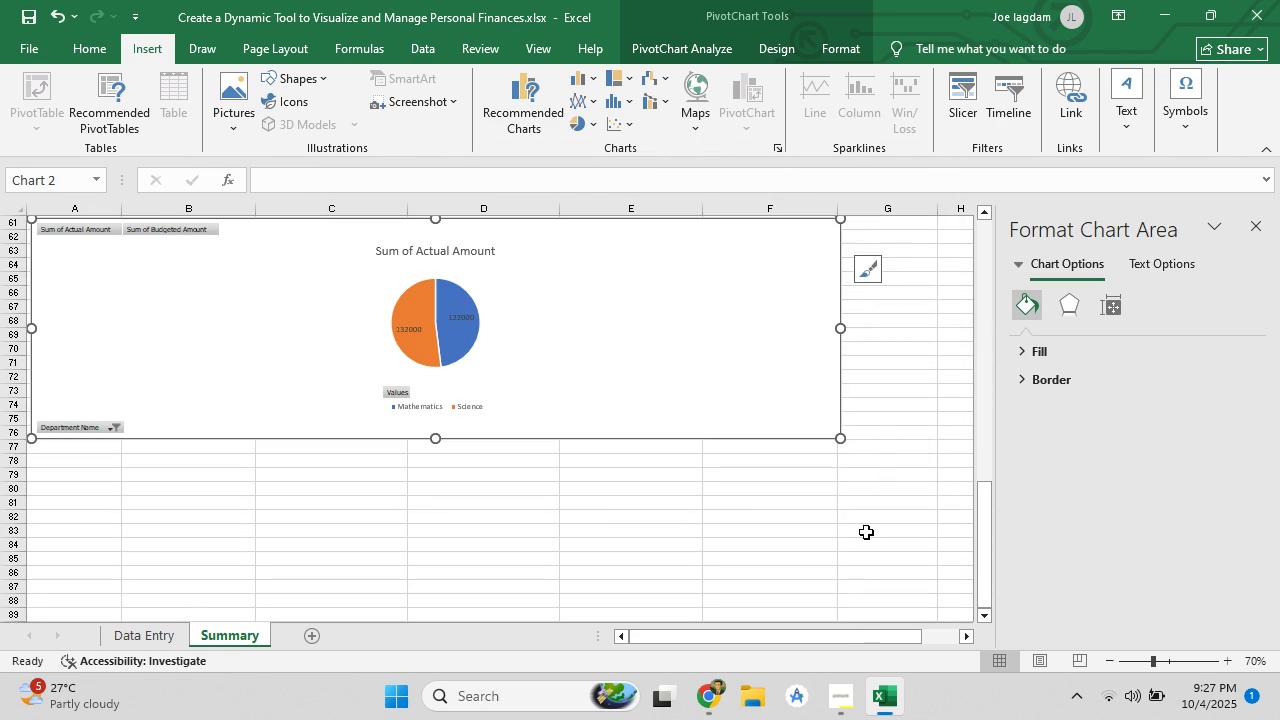 
left_click([866, 532])
 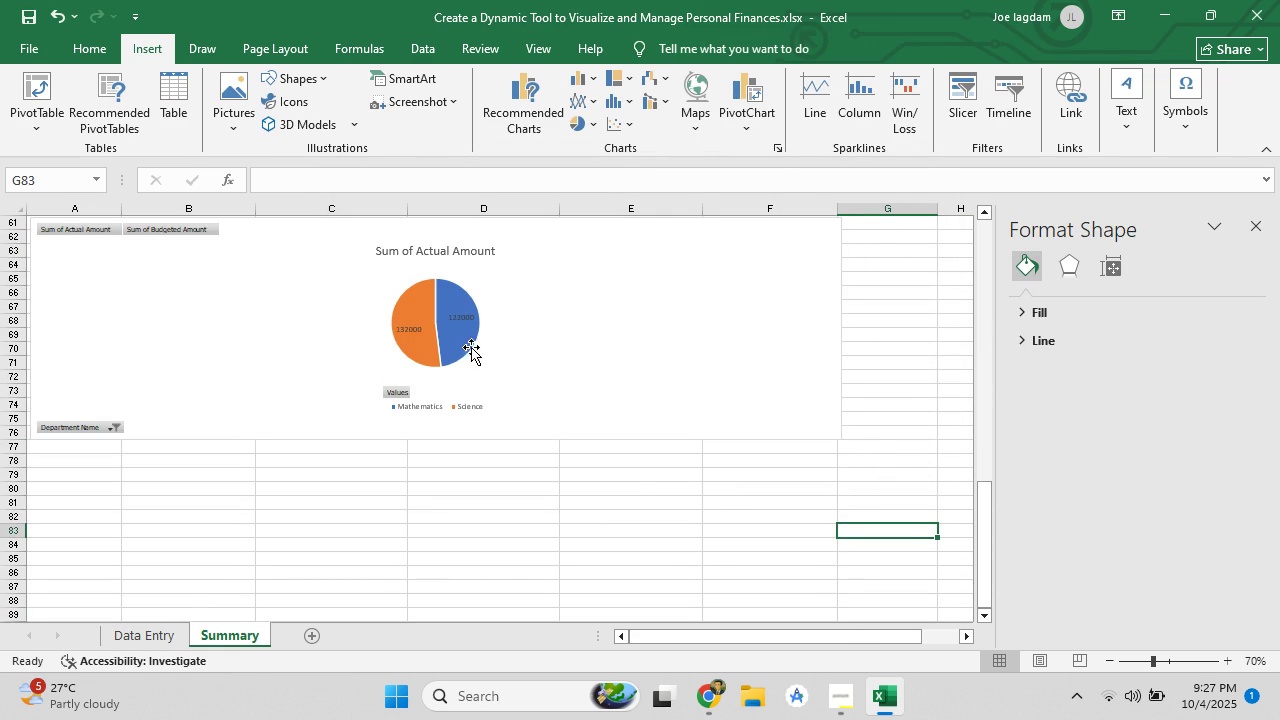 
left_click([469, 345])
 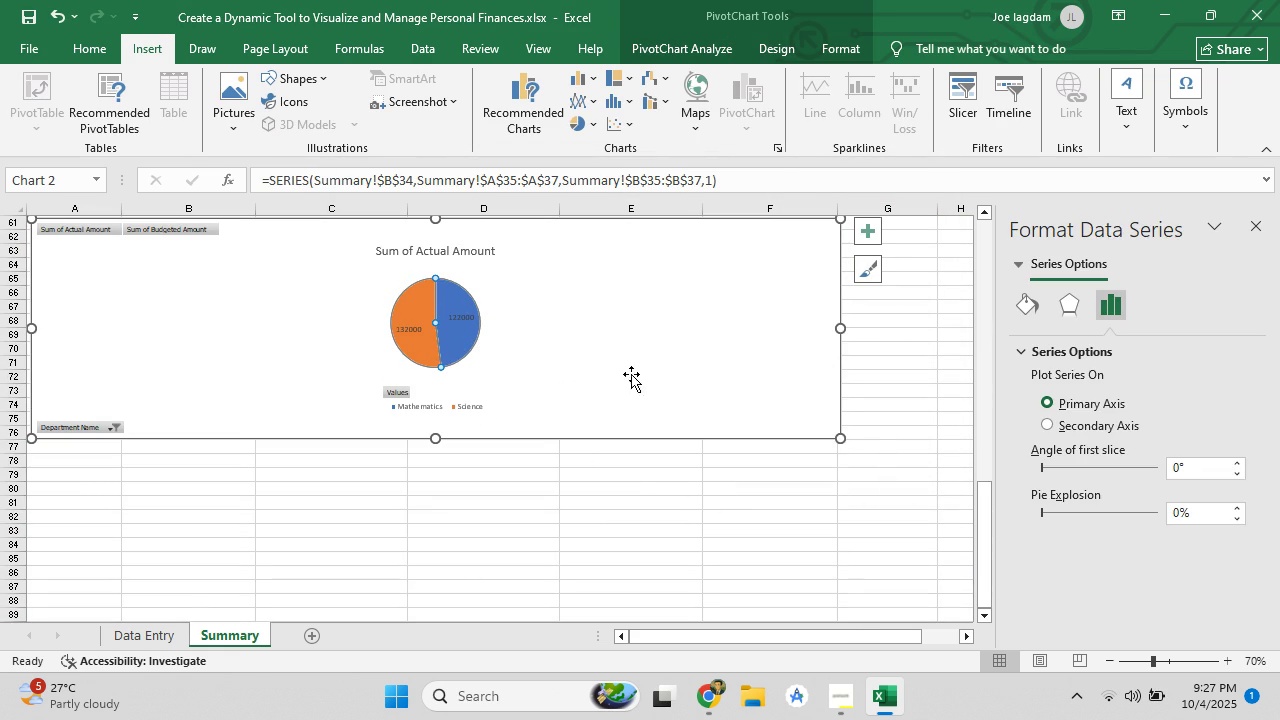 
left_click([631, 374])
 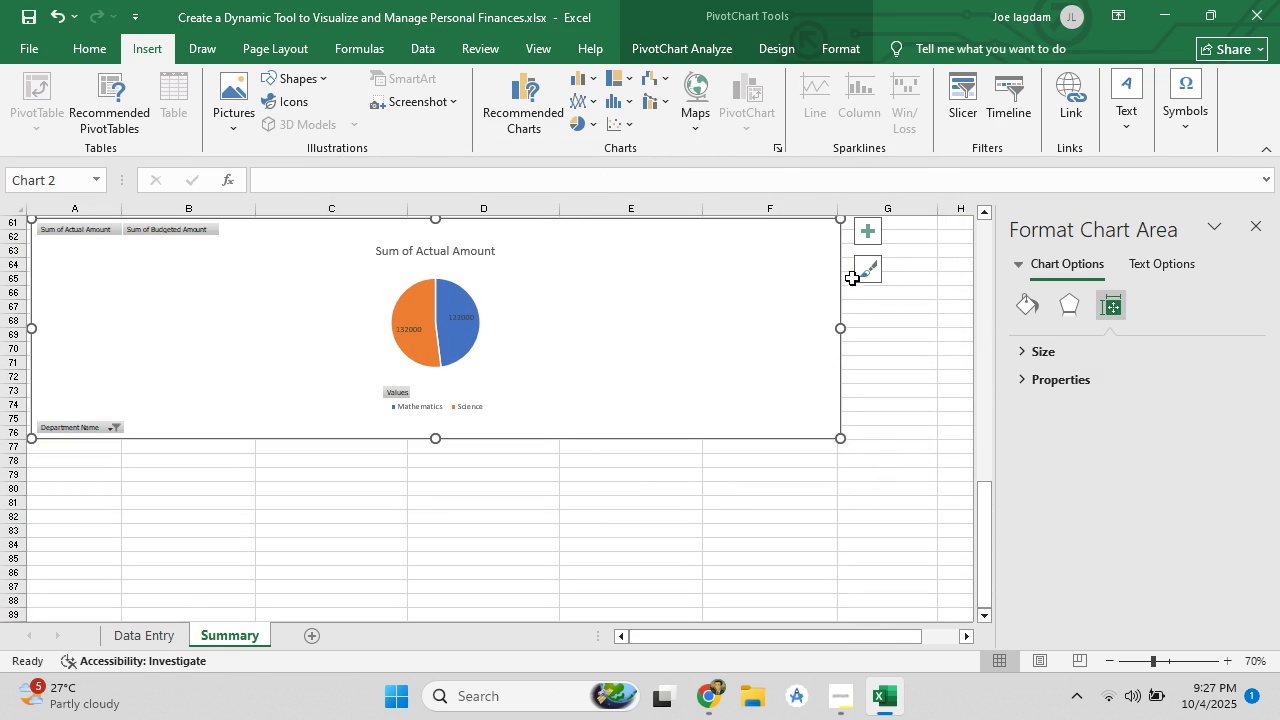 
left_click([863, 274])
 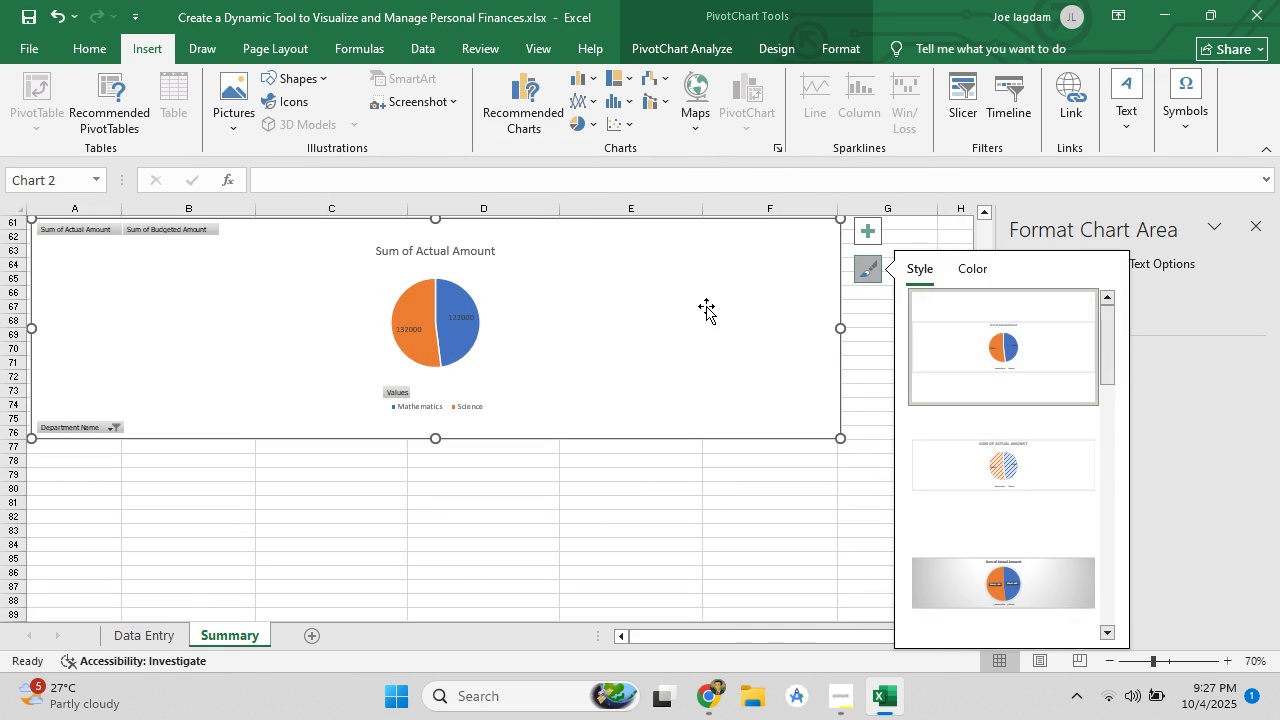 
left_click([705, 306])
 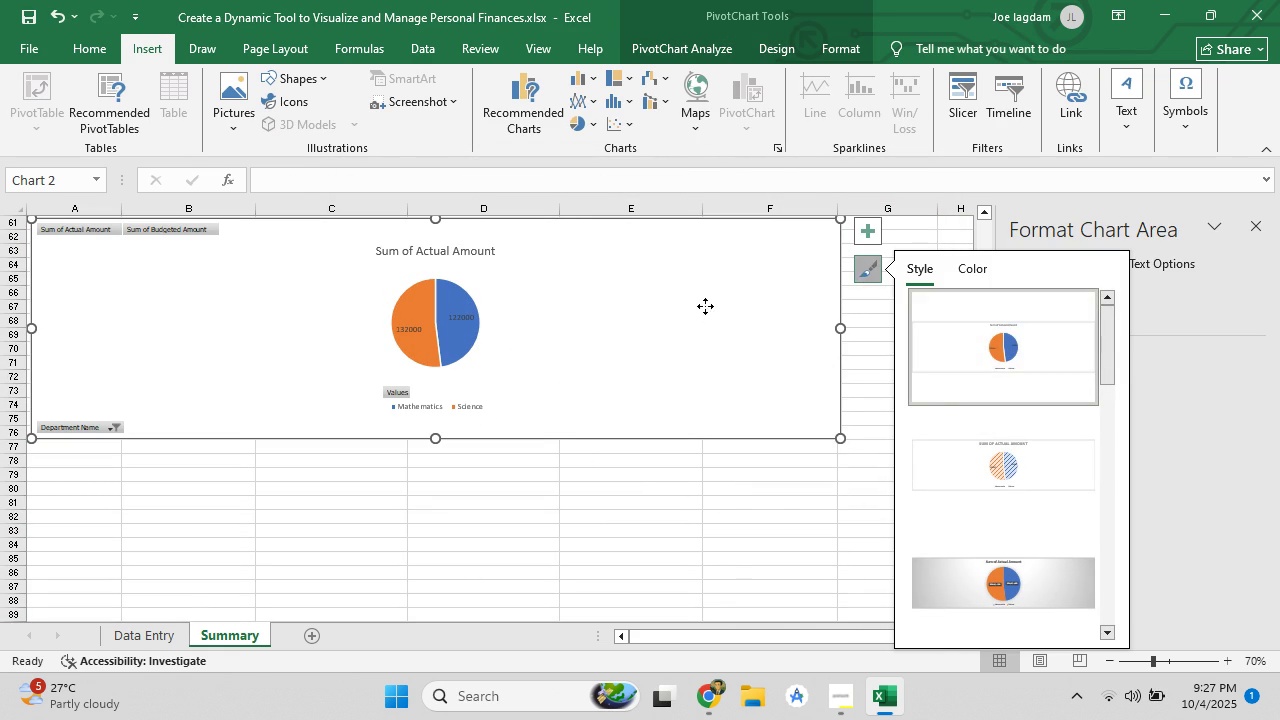 
right_click([705, 306])
 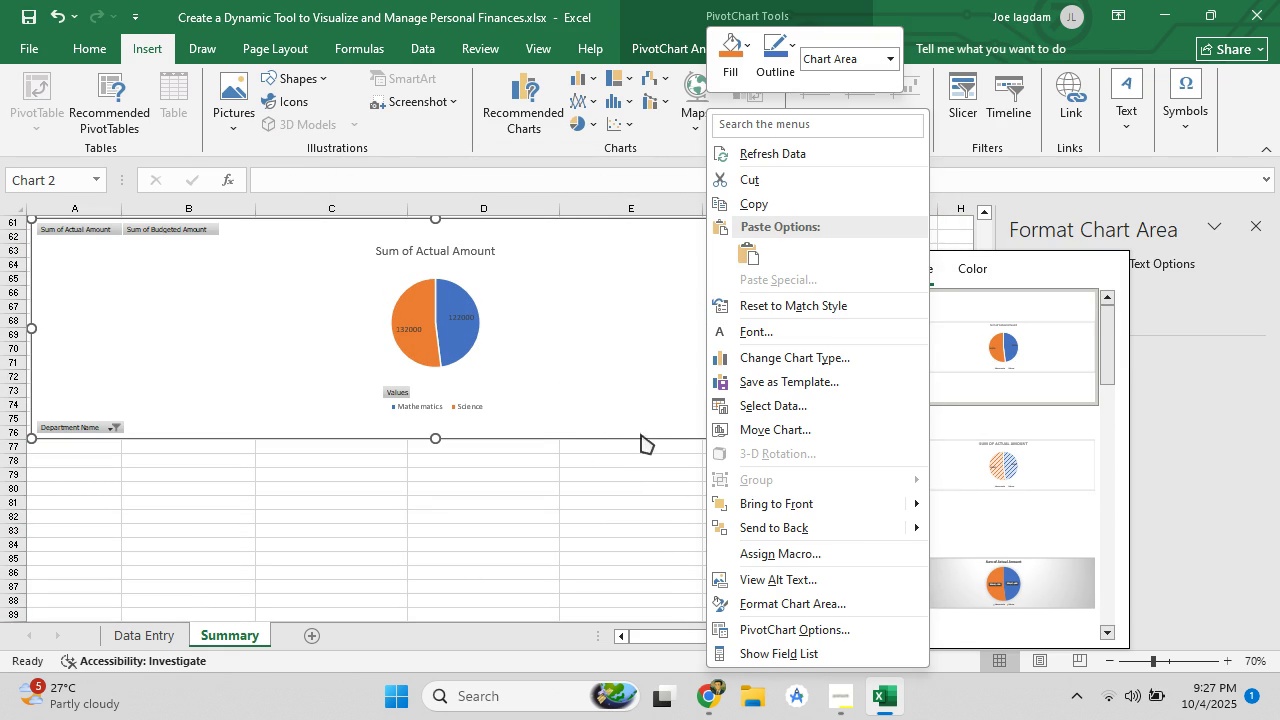 
left_click([599, 391])
 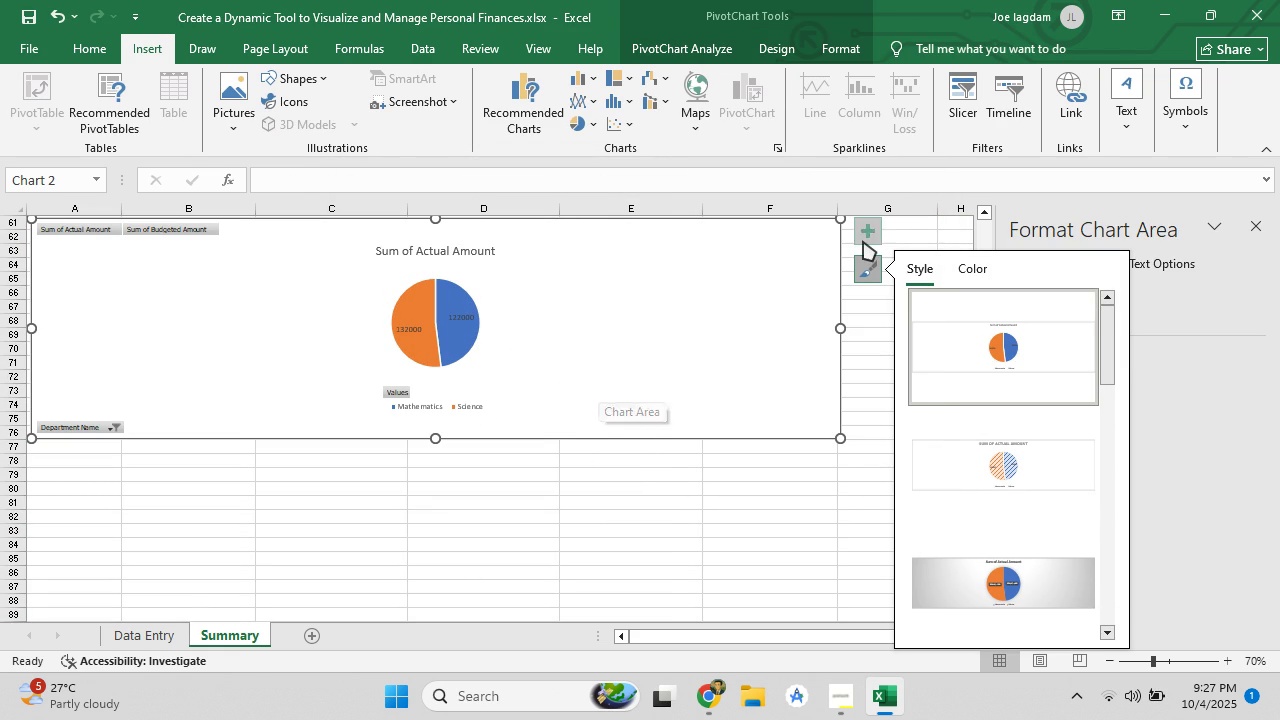 
left_click([863, 241])
 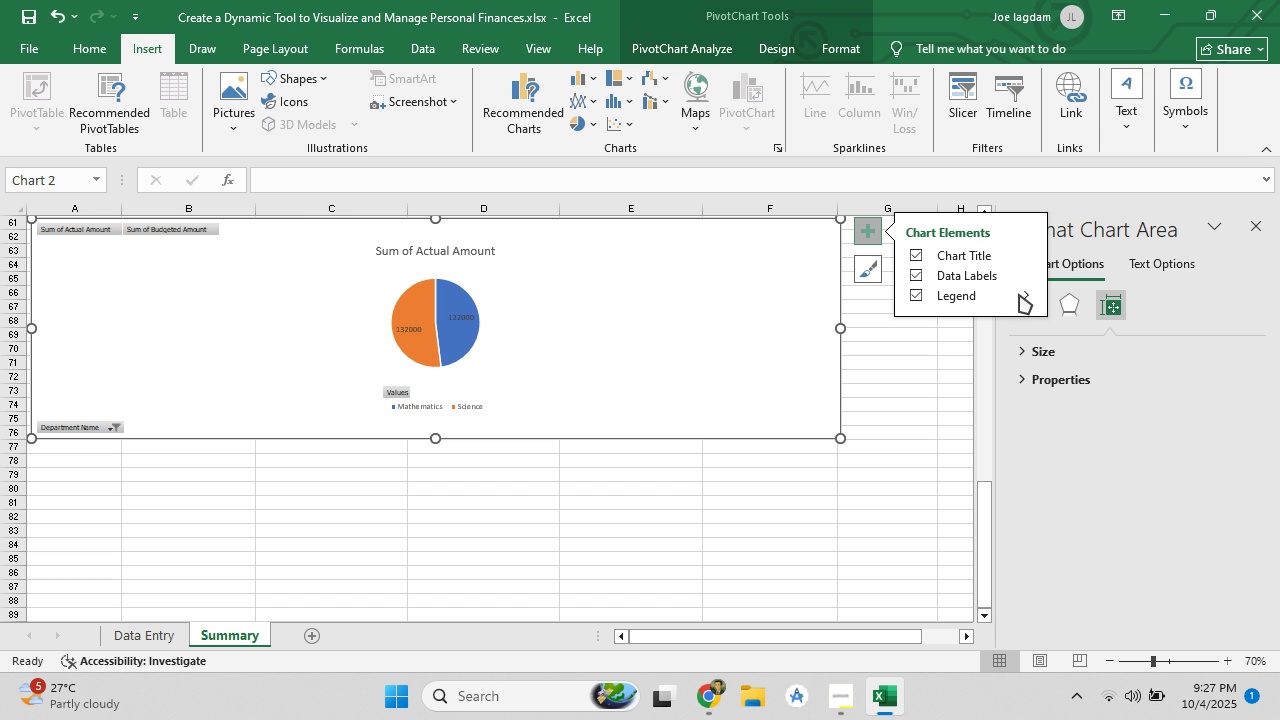 
left_click([1020, 294])
 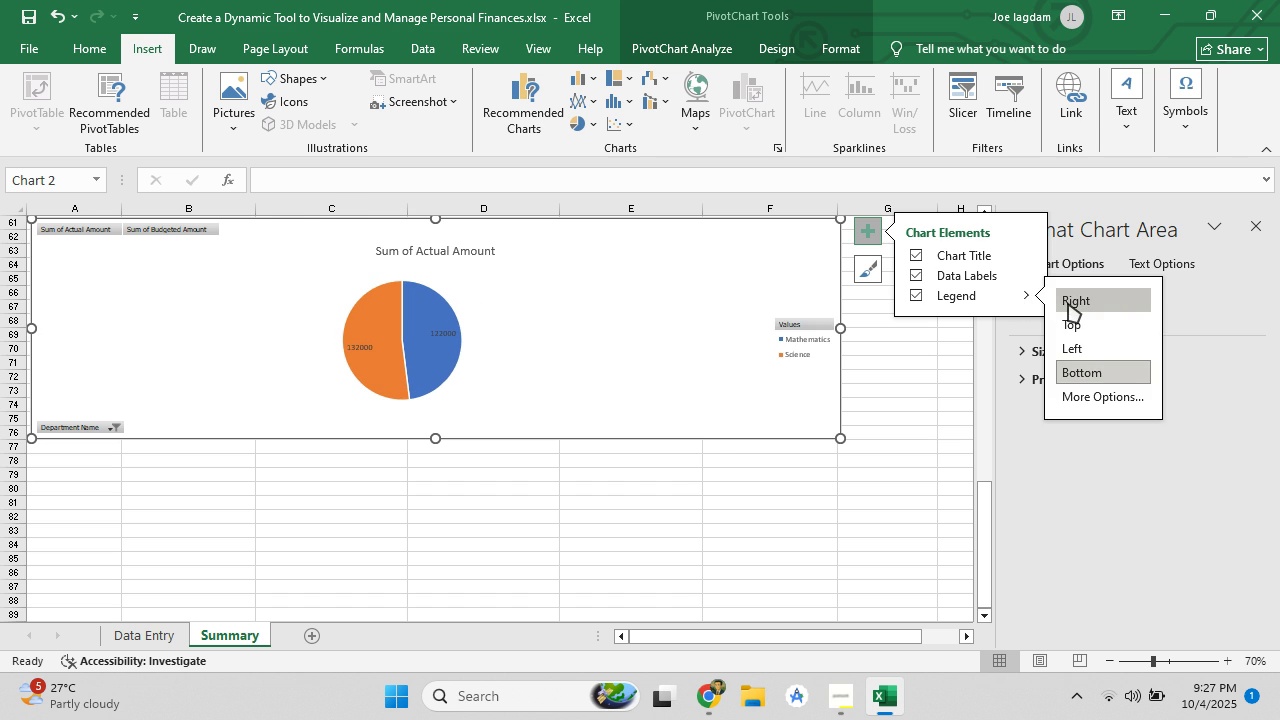 
left_click([1068, 303])
 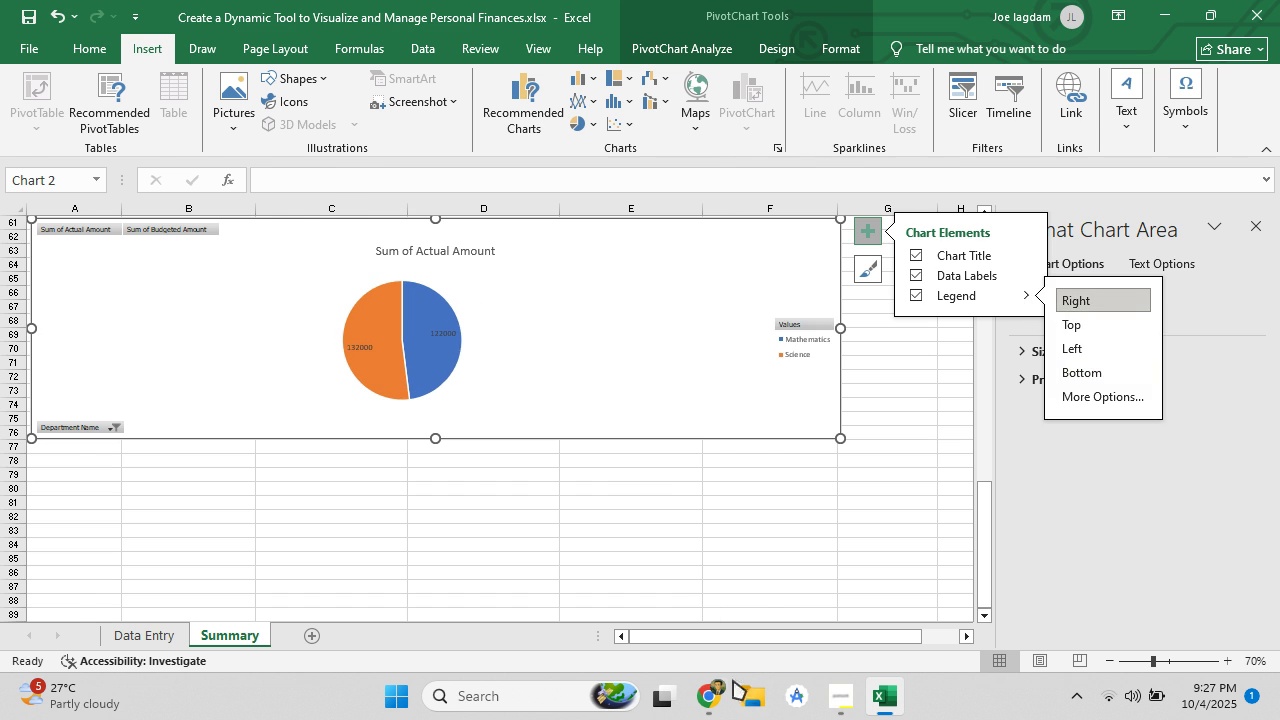 
left_click([701, 697])
 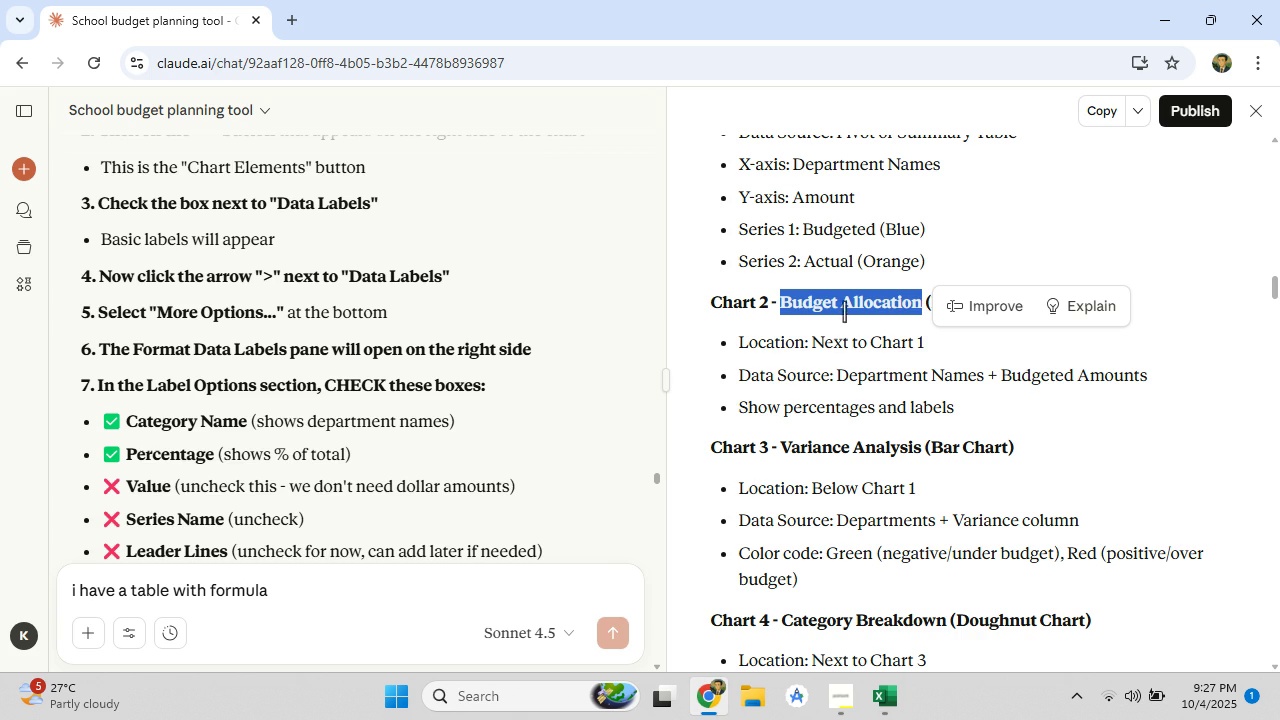 
right_click([844, 311])
 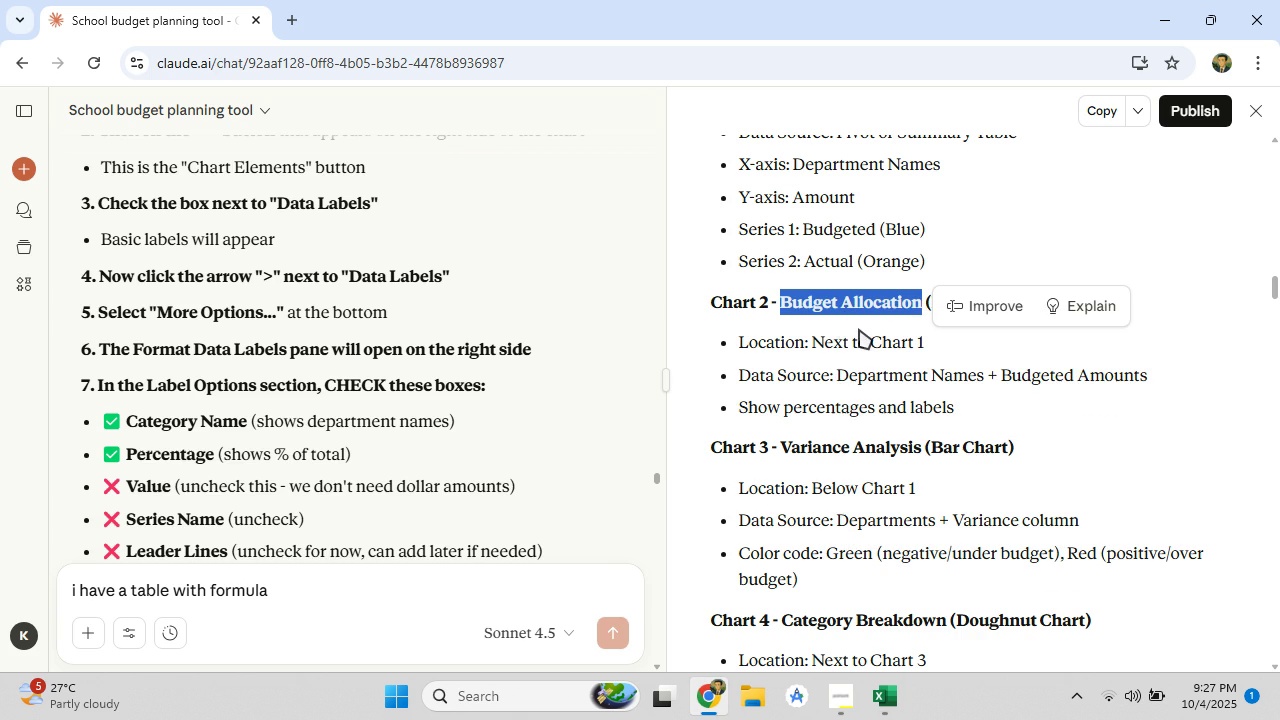 
left_click([859, 329])
 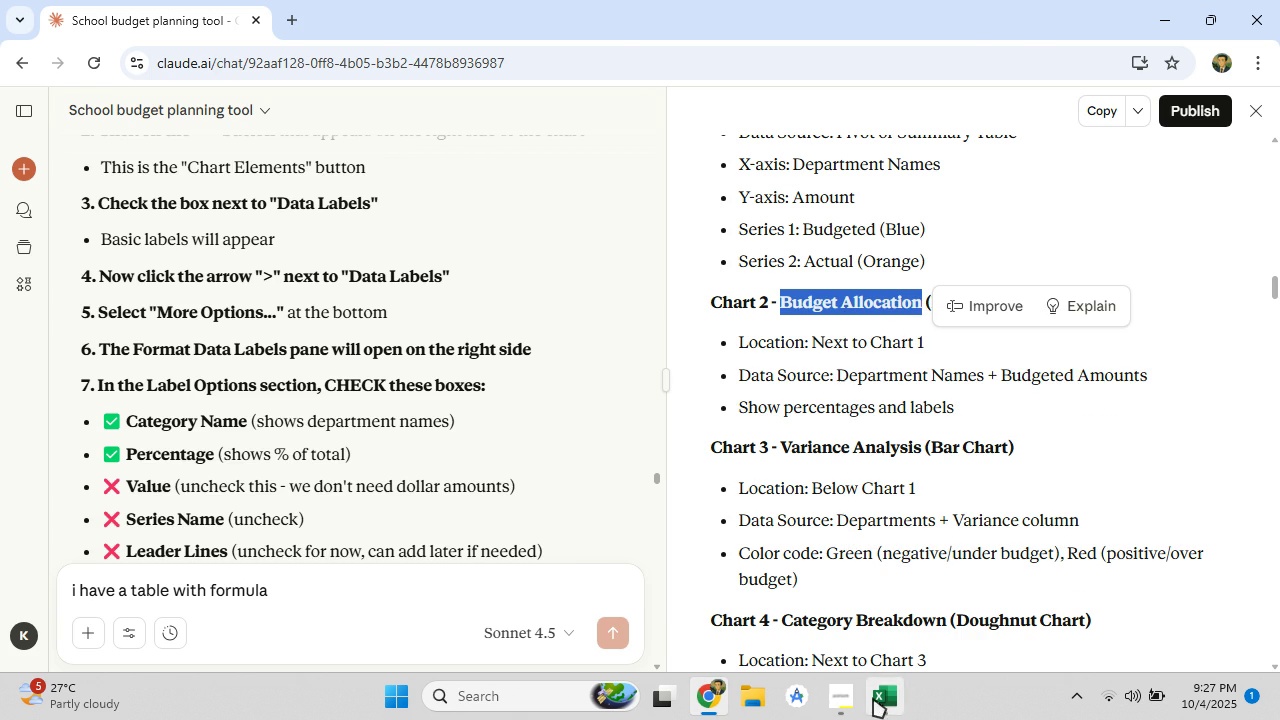 
left_click([873, 698])
 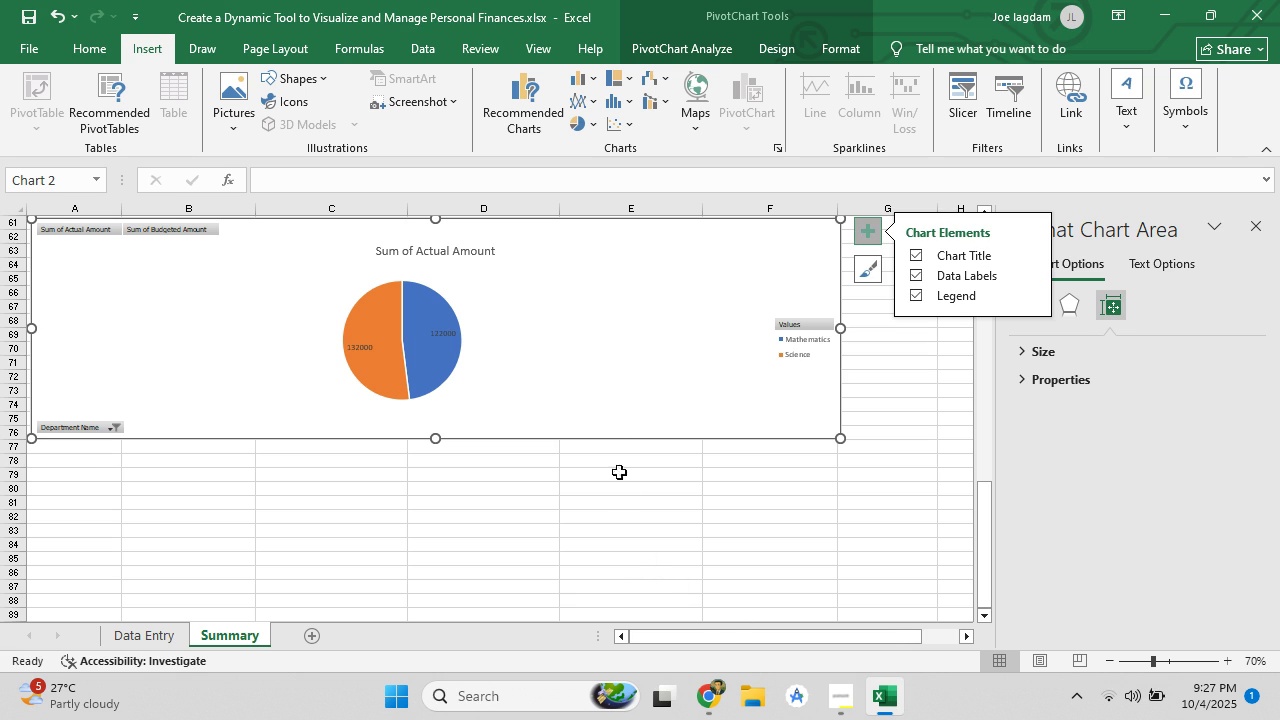 
left_click([672, 323])
 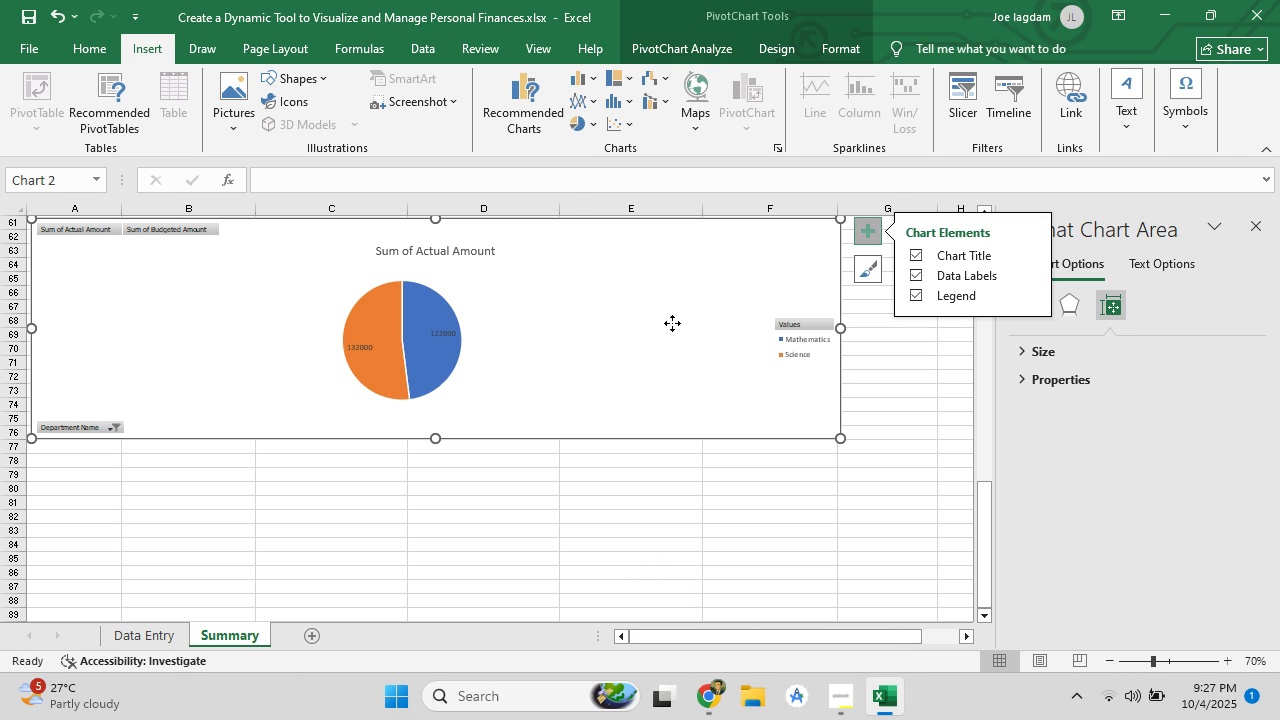 
right_click([672, 323])
 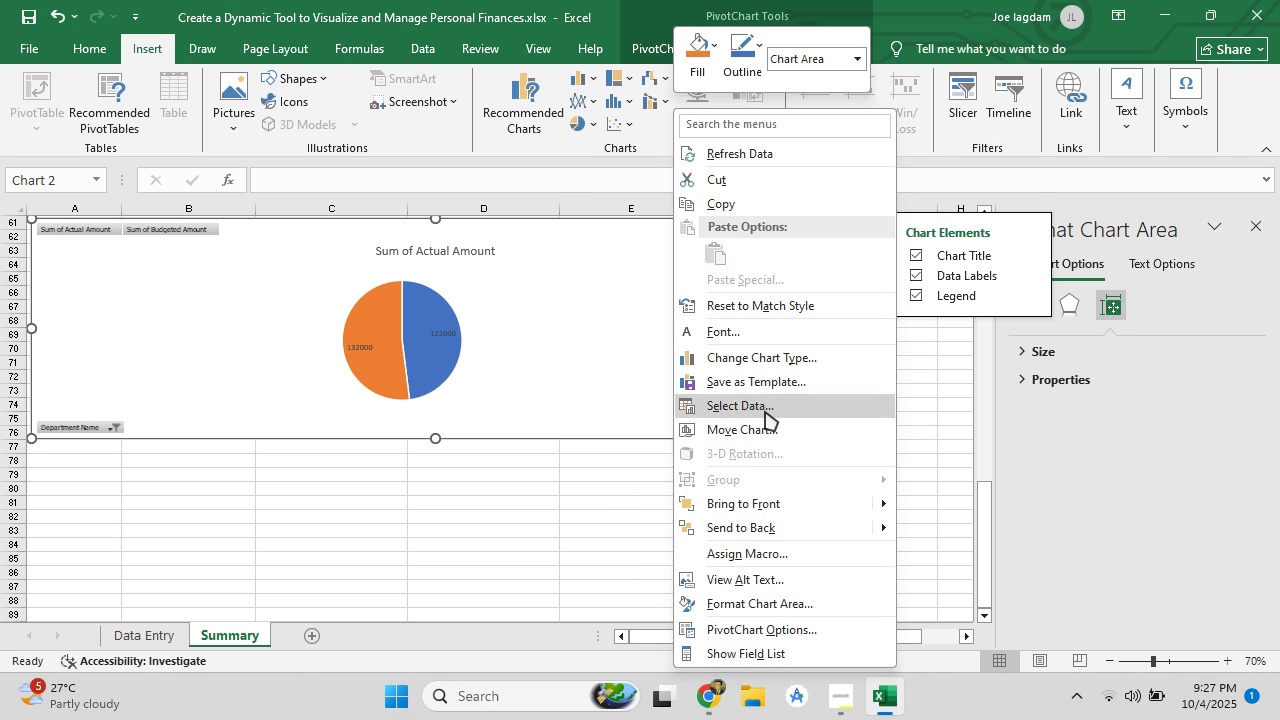 
left_click([765, 411])
 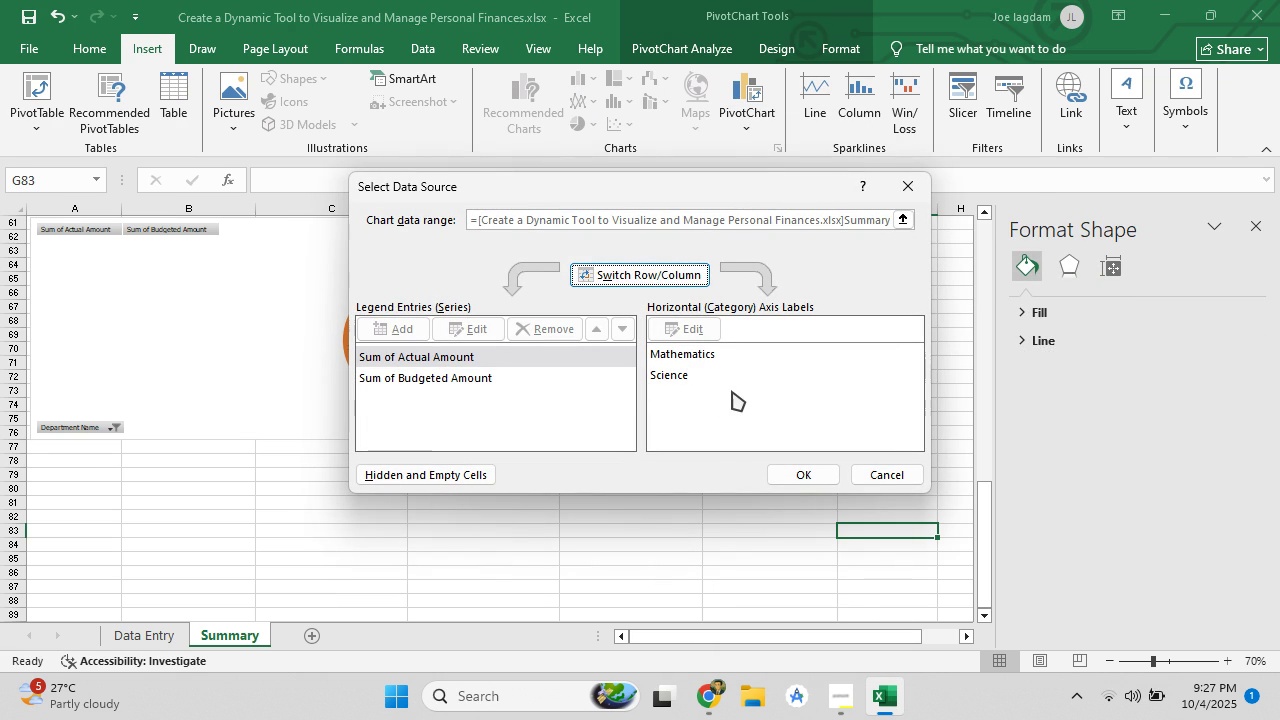 
left_click([735, 391])
 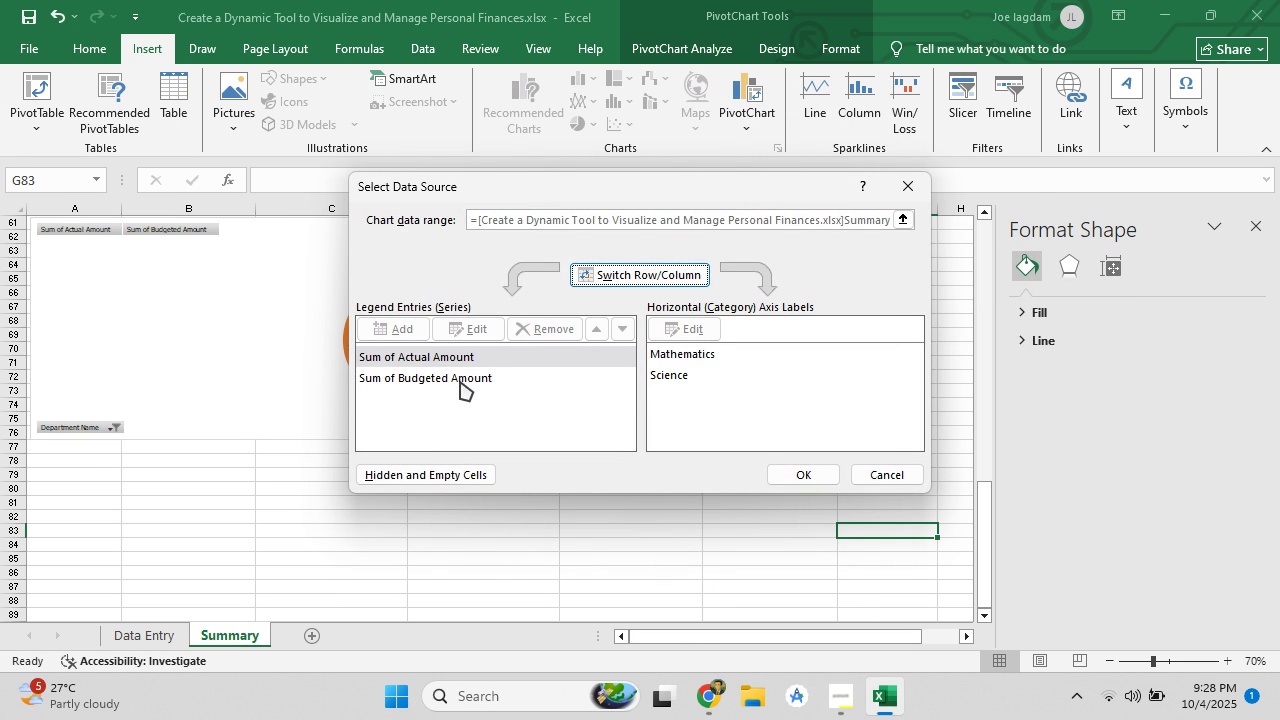 
left_click([465, 354])
 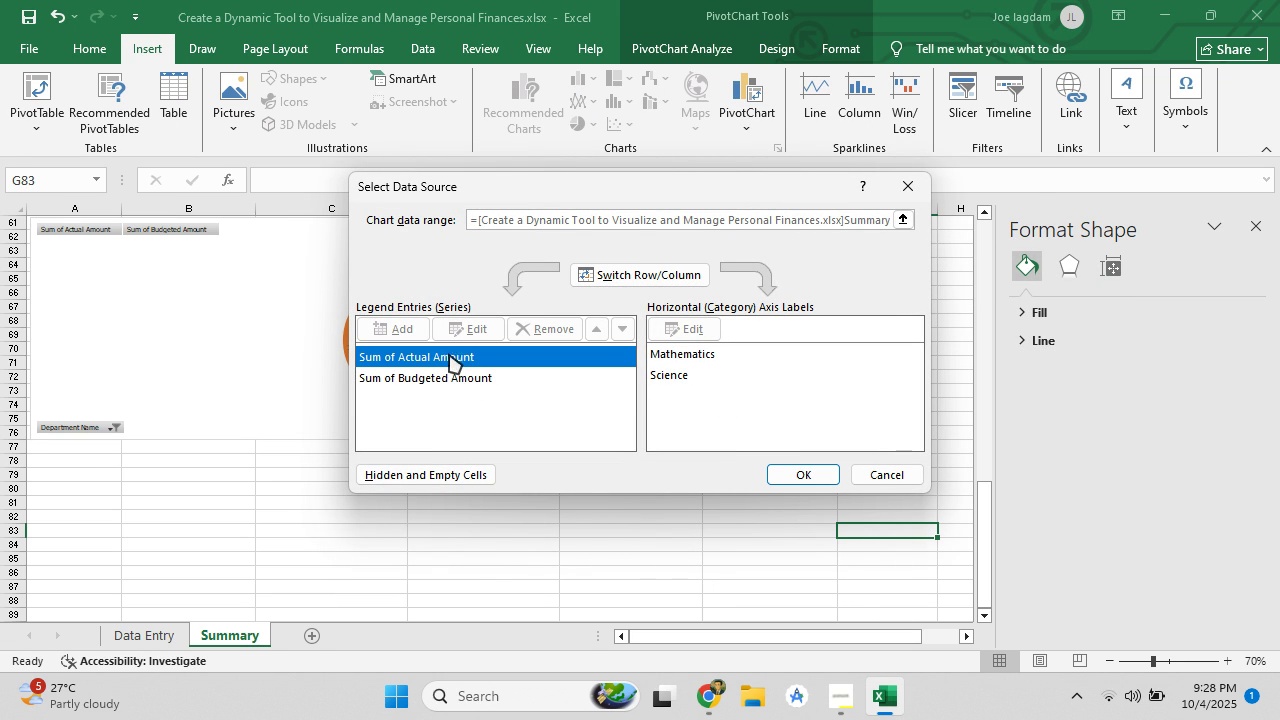 
right_click([444, 353])
 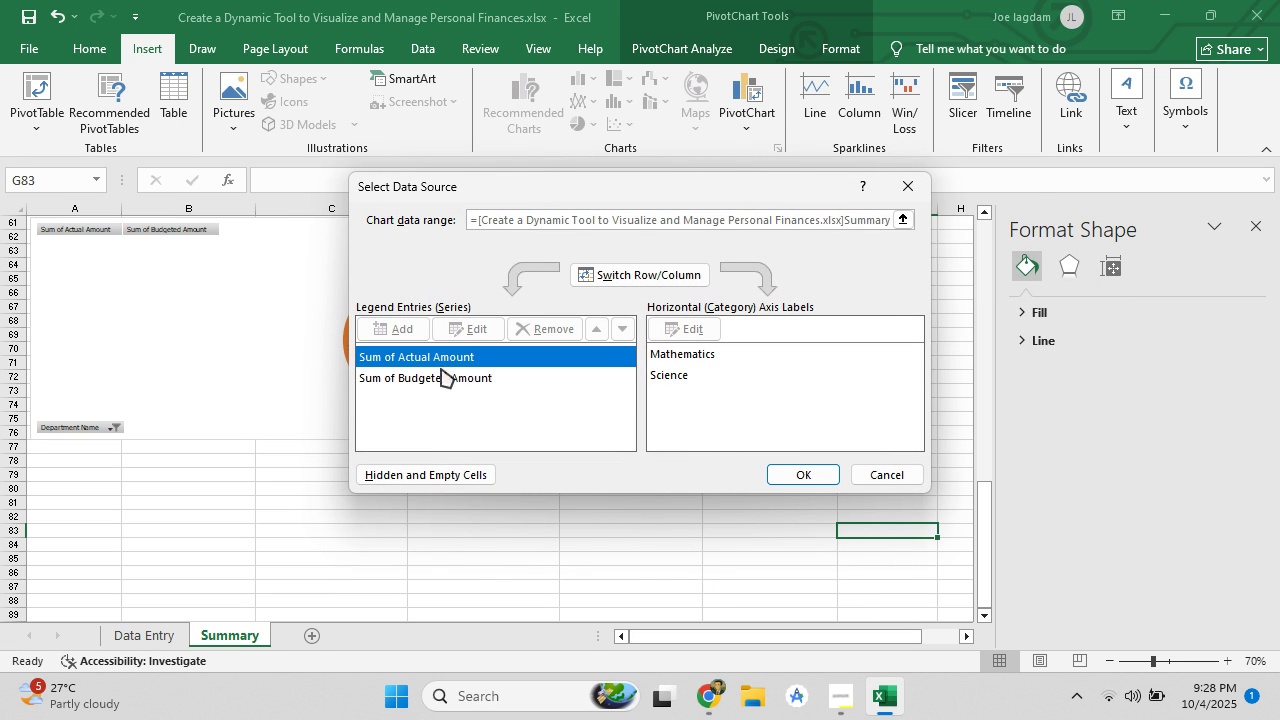 
left_click([442, 372])
 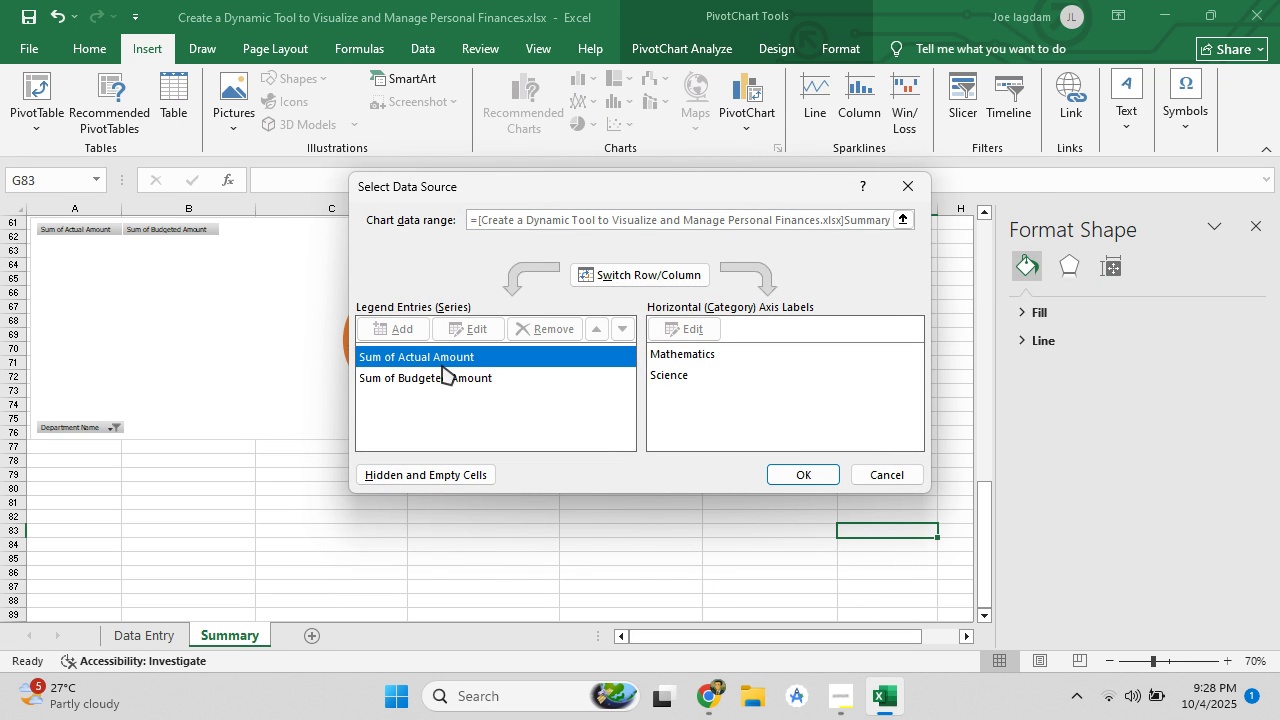 
left_click([442, 365])
 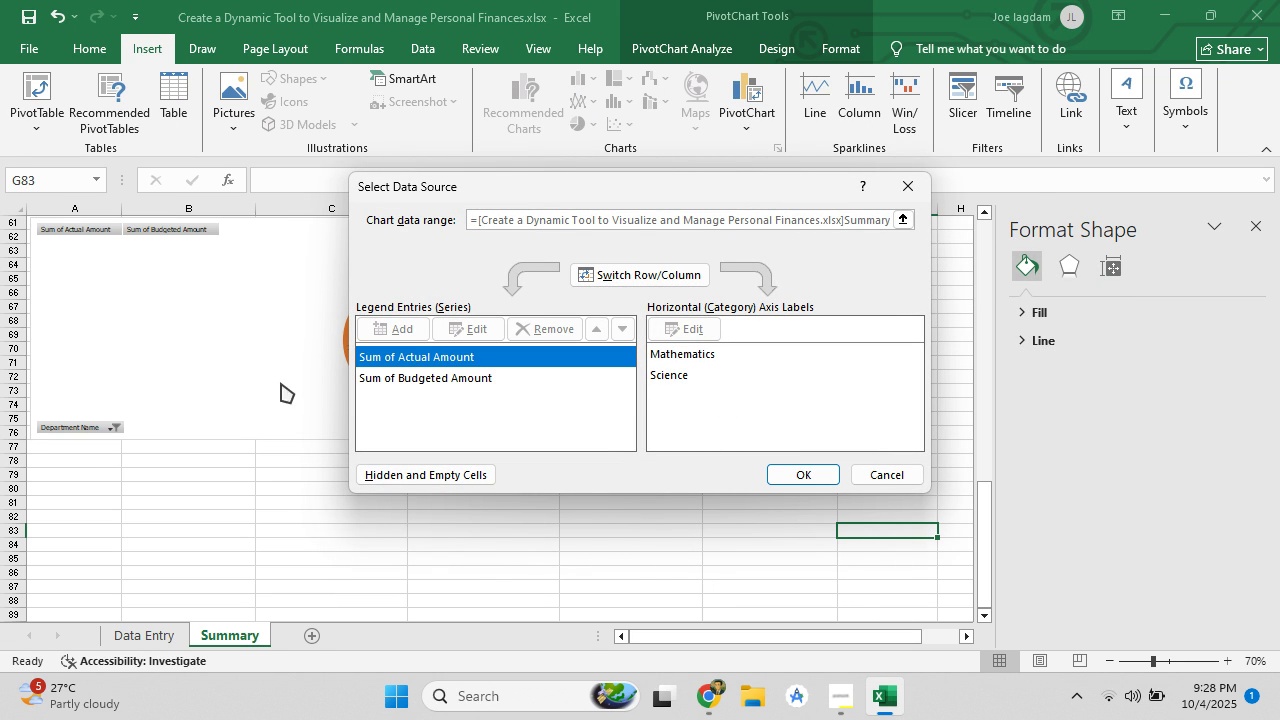 
scroll: coordinate [265, 376], scroll_direction: up, amount: 4.0
 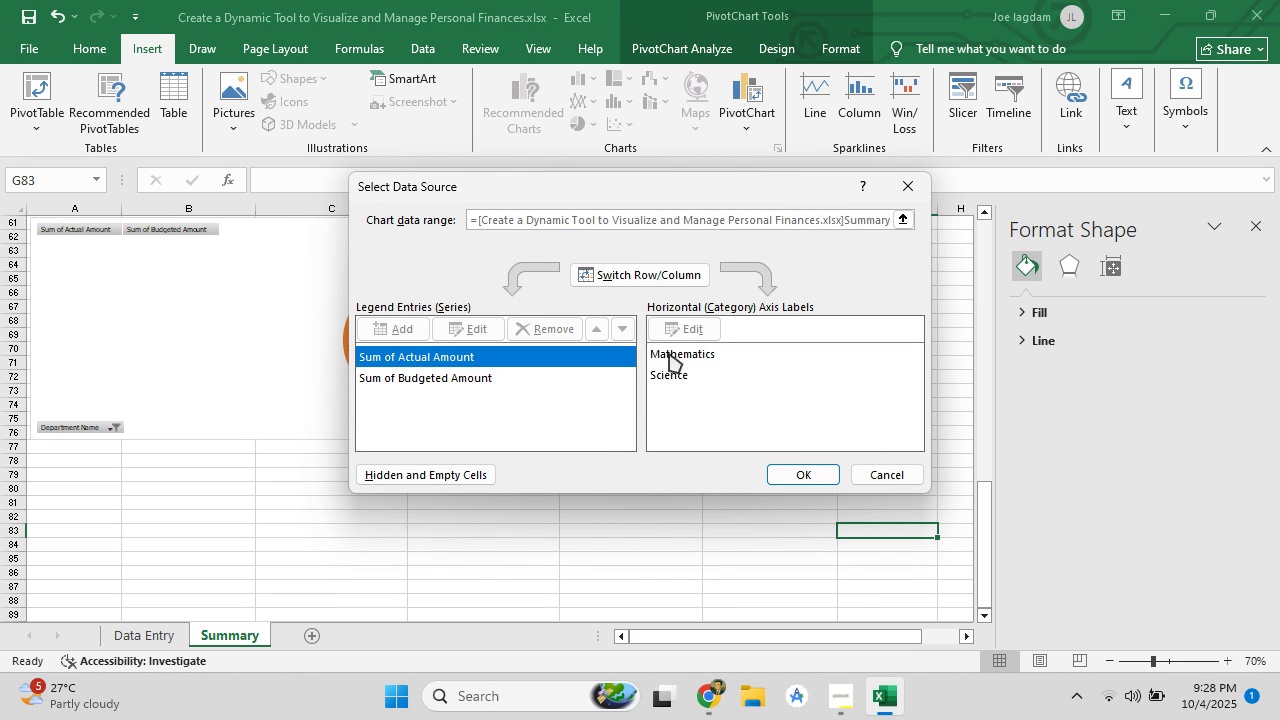 
left_click([724, 363])
 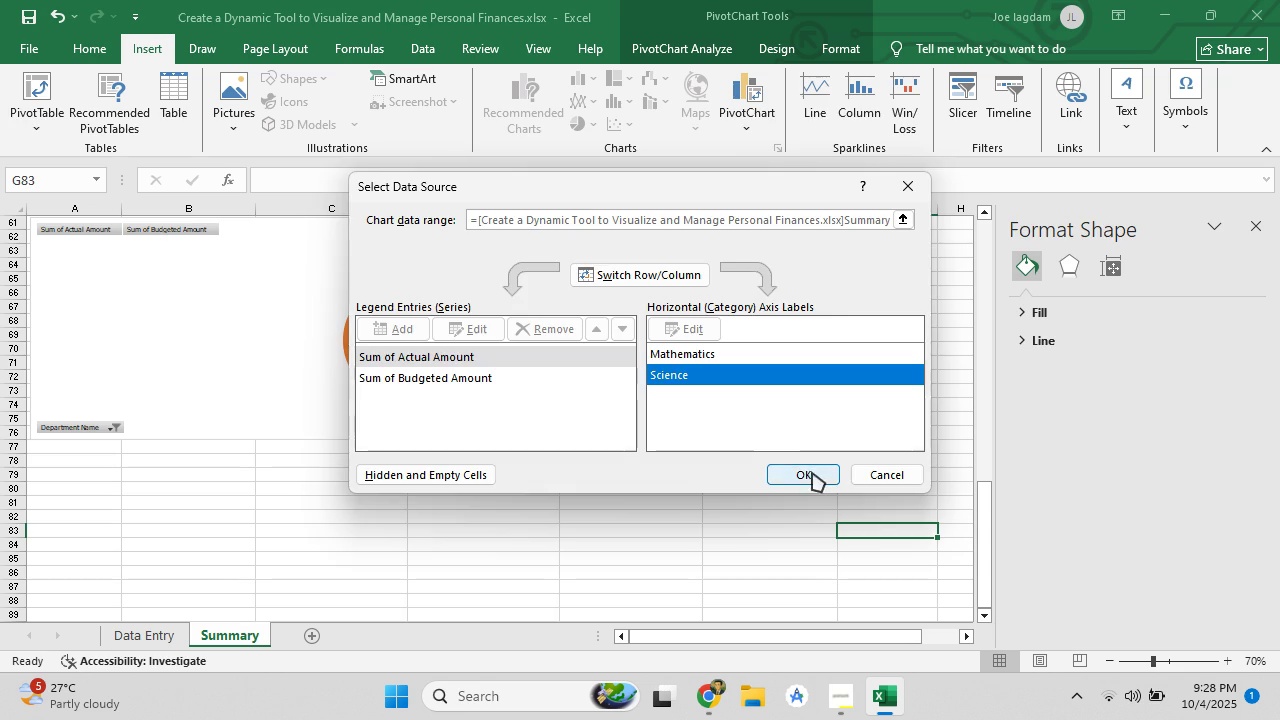 
double_click([812, 472])
 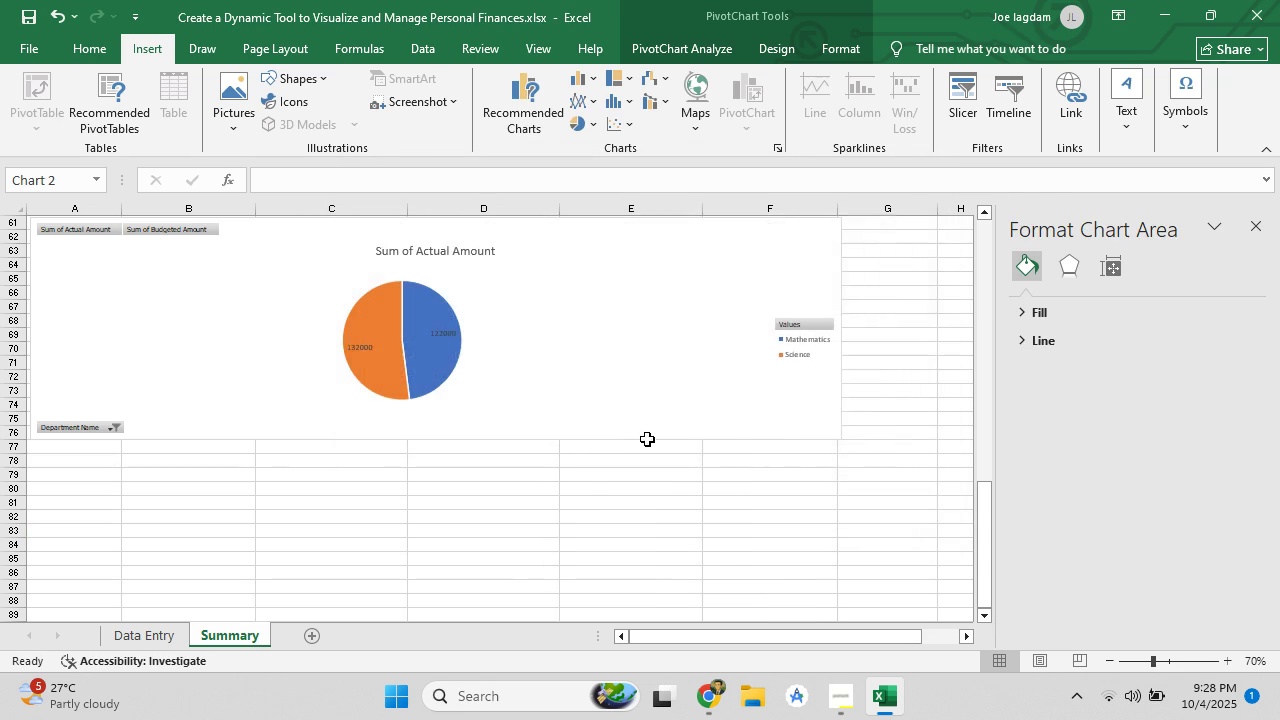 
scroll: coordinate [554, 421], scroll_direction: up, amount: 4.0
 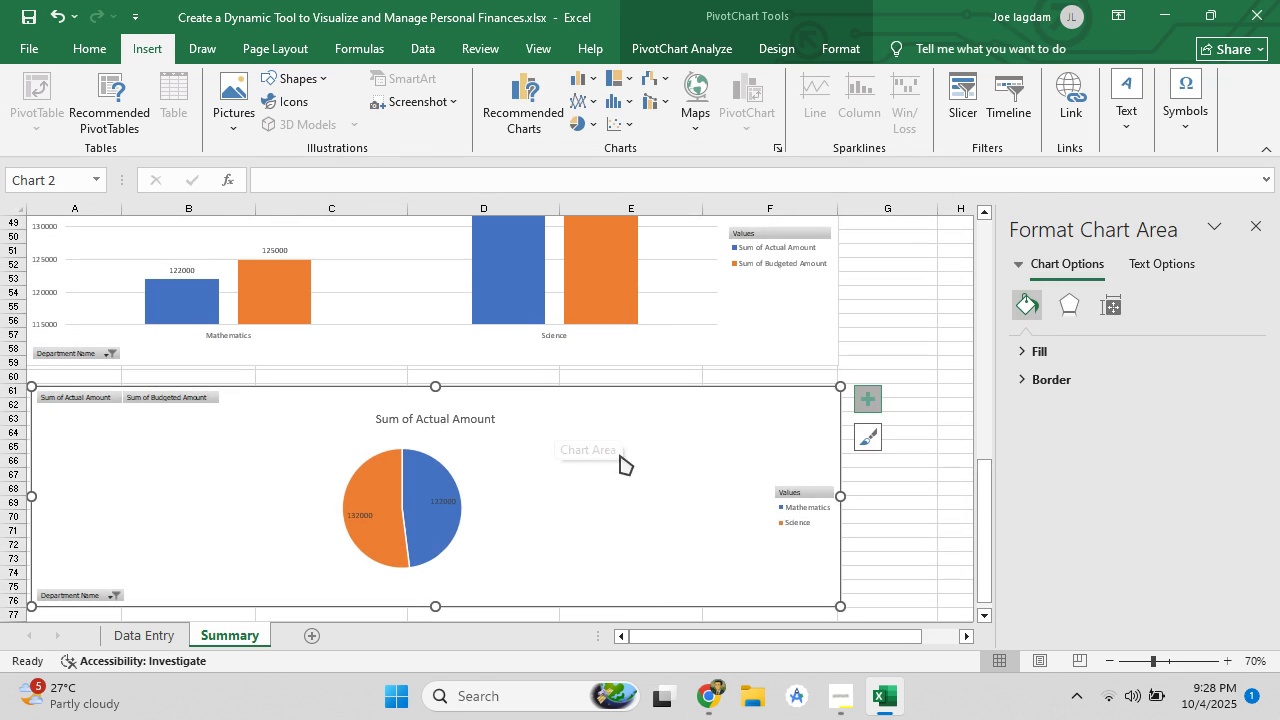 
left_click([620, 455])
 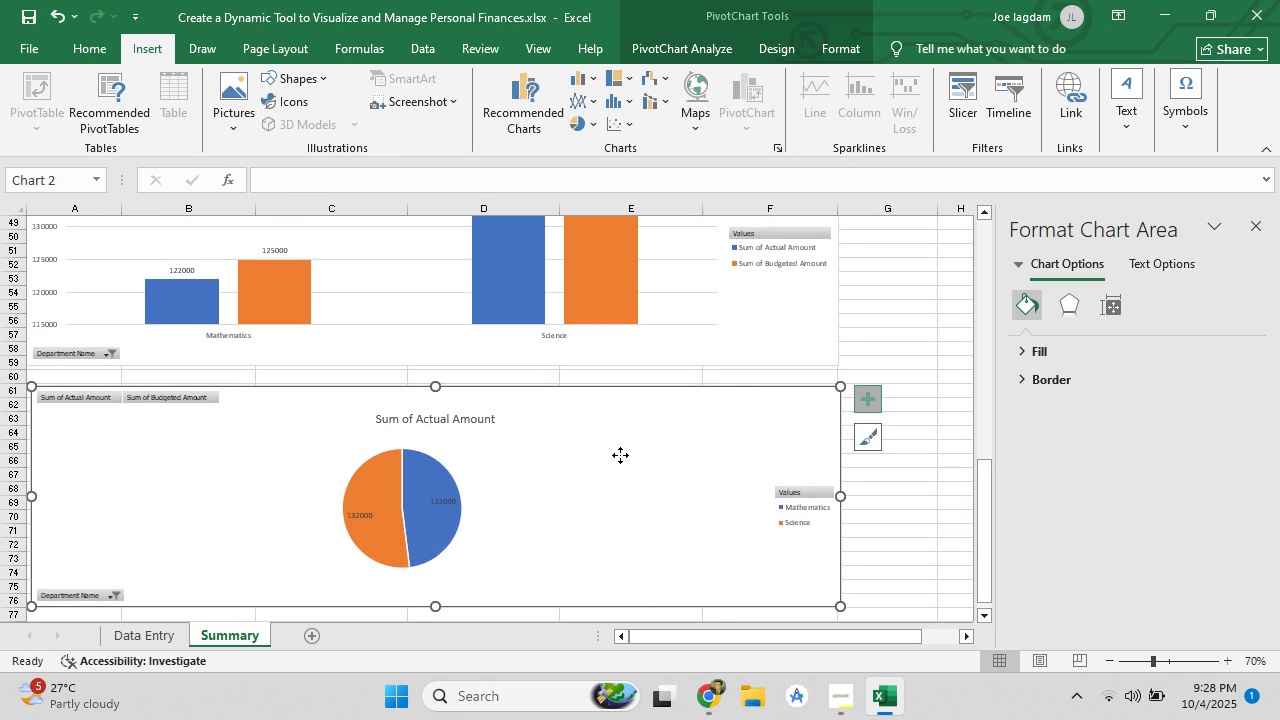 
right_click([620, 455])
 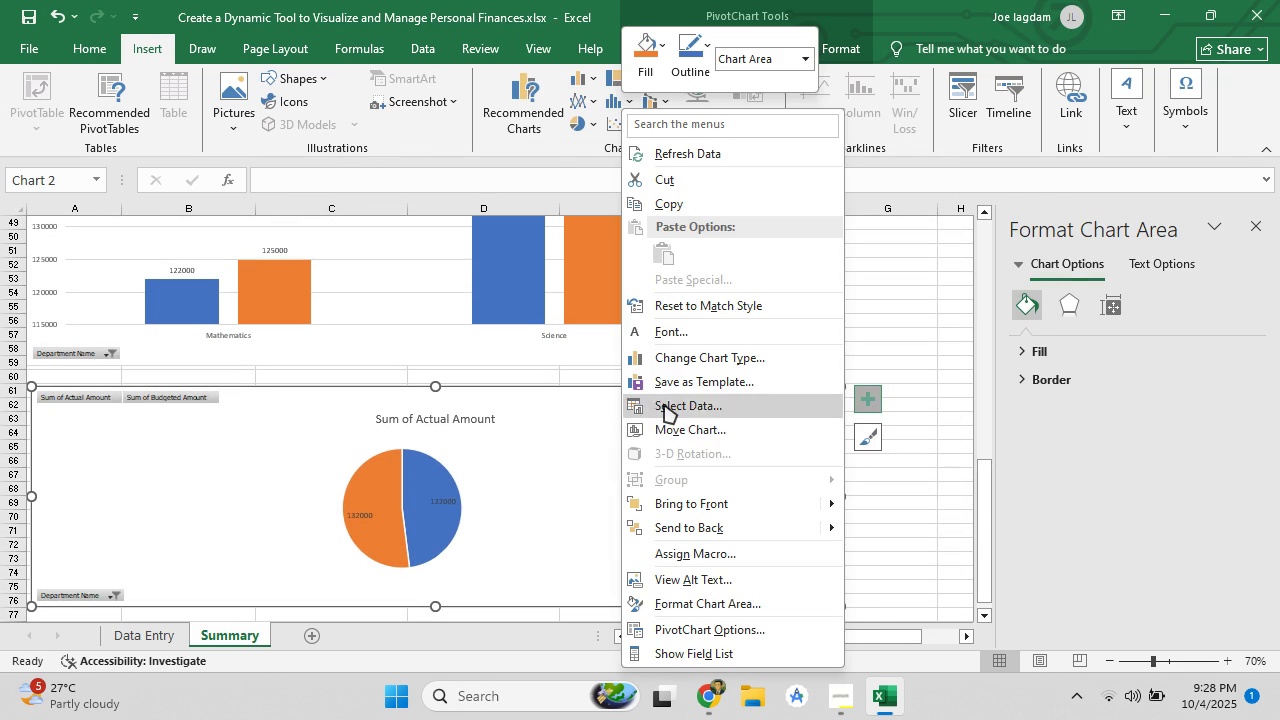 
left_click([664, 404])
 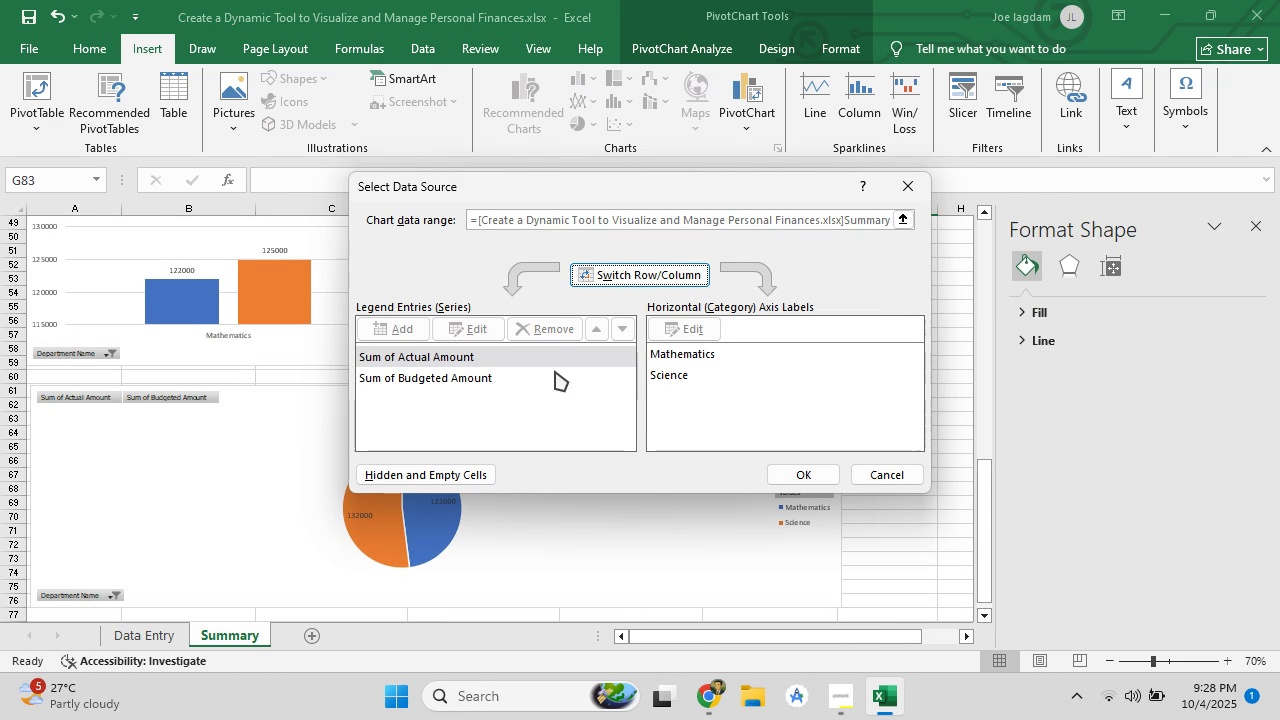 
left_click([554, 368])
 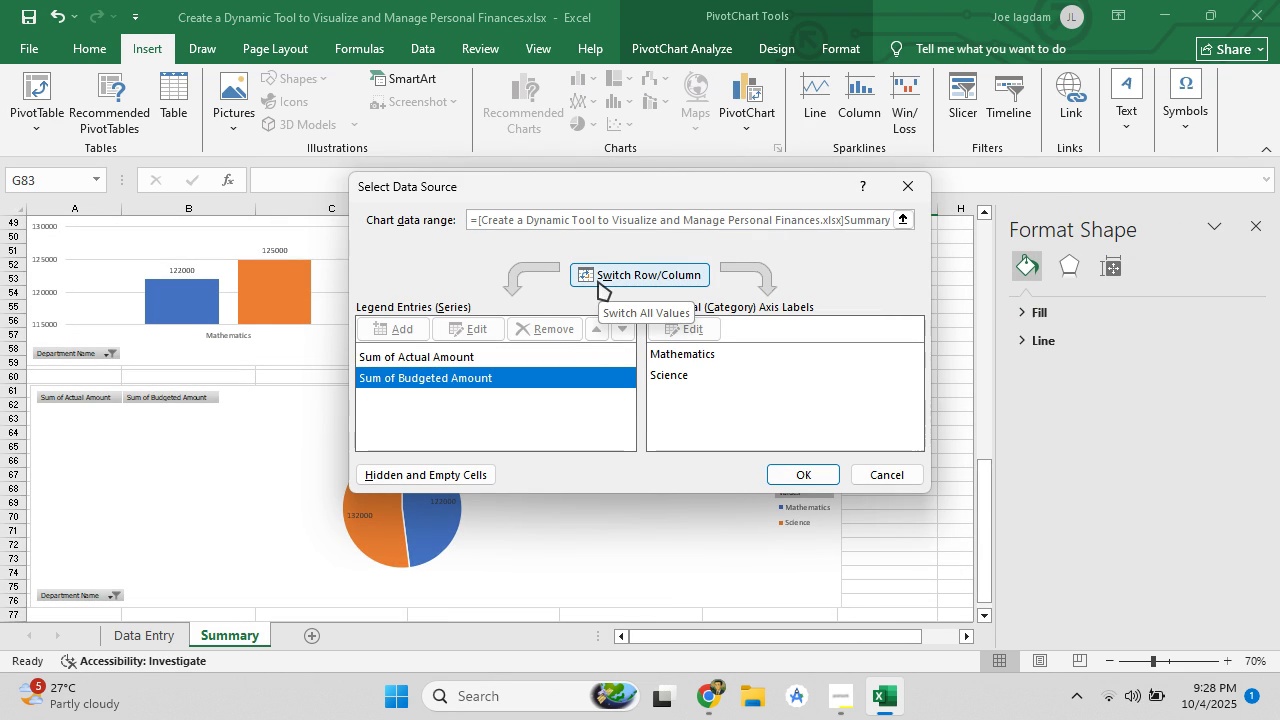 
left_click([598, 281])
 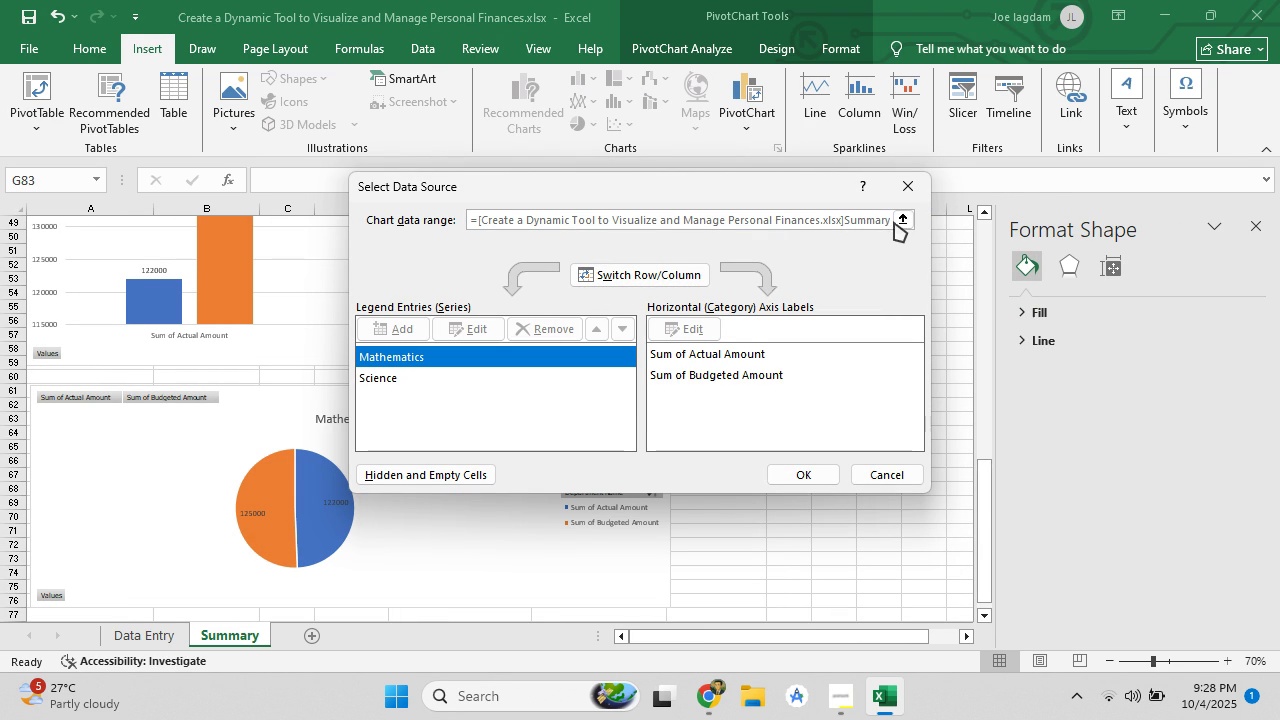 
left_click([900, 218])
 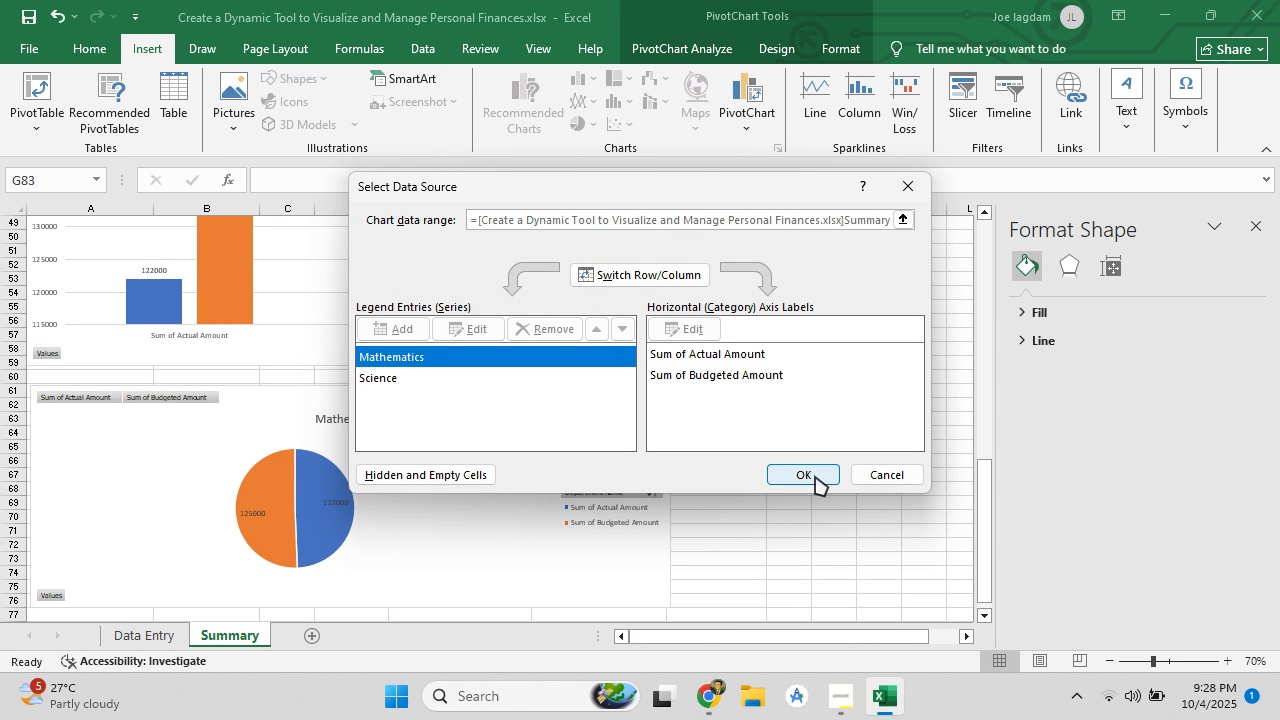 
wait(8.38)
 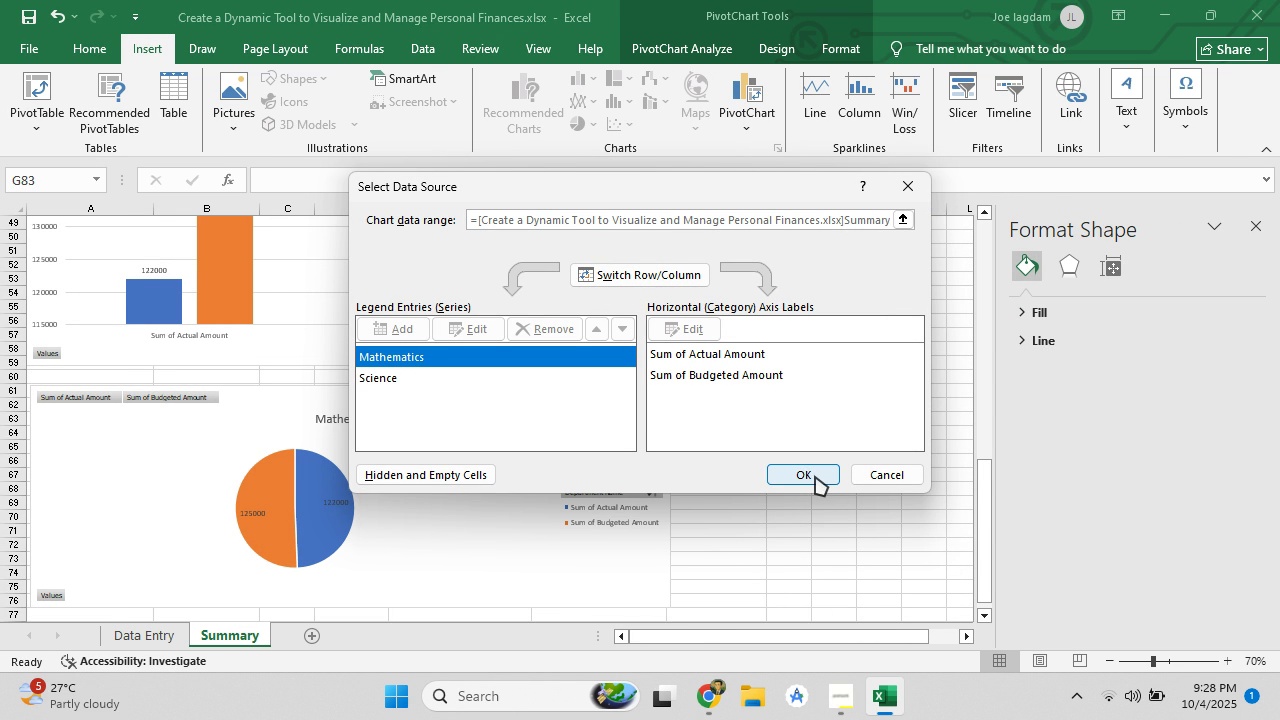 
left_click([875, 465])
 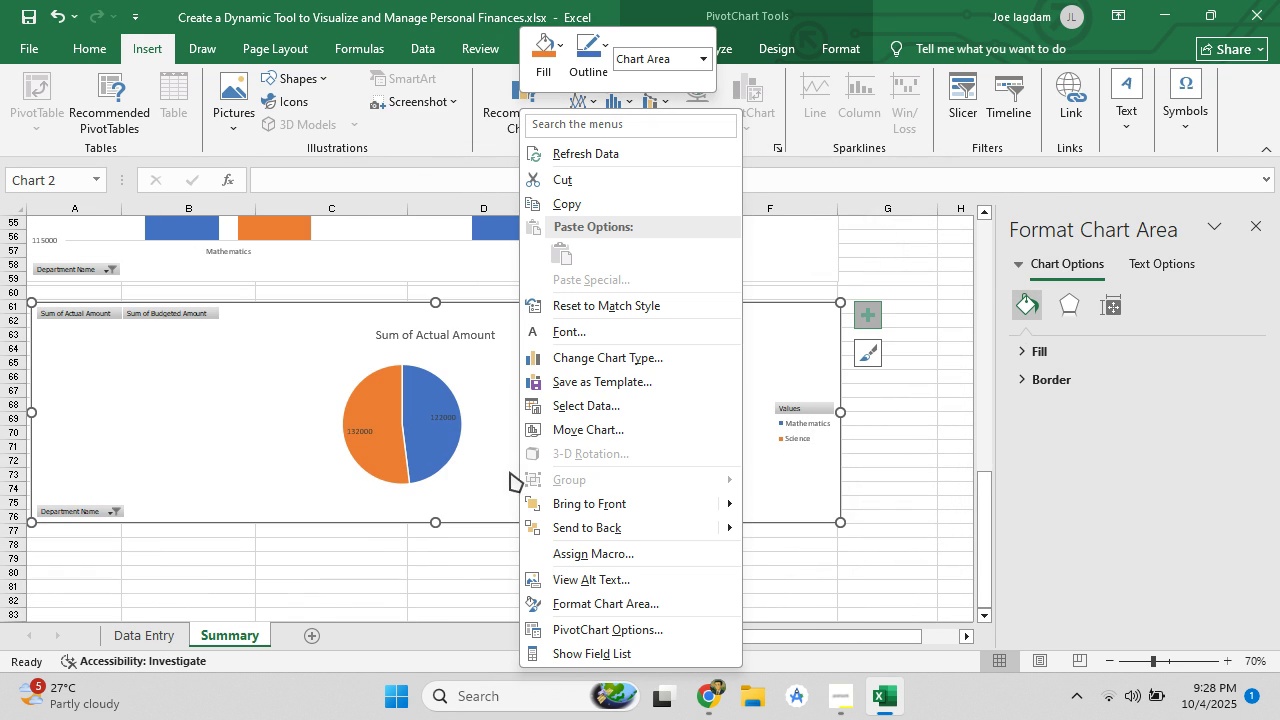 
mouse_move([549, 427])
 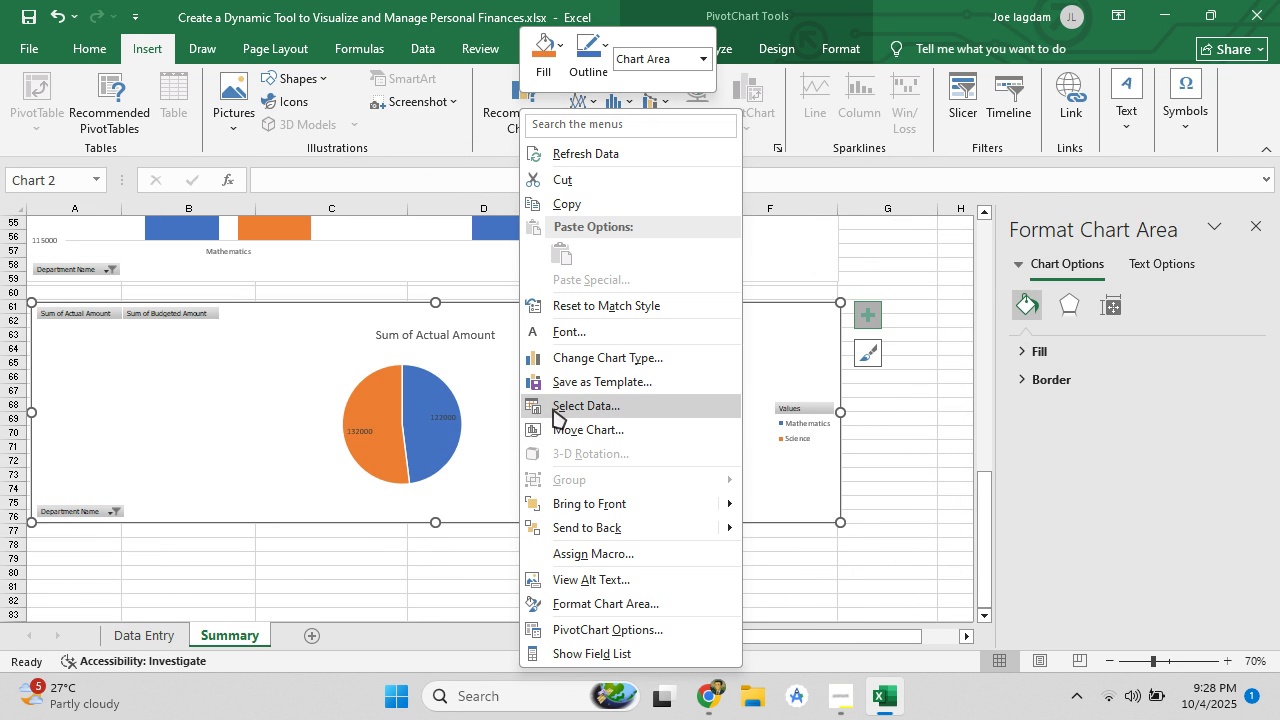 
left_click([553, 406])
 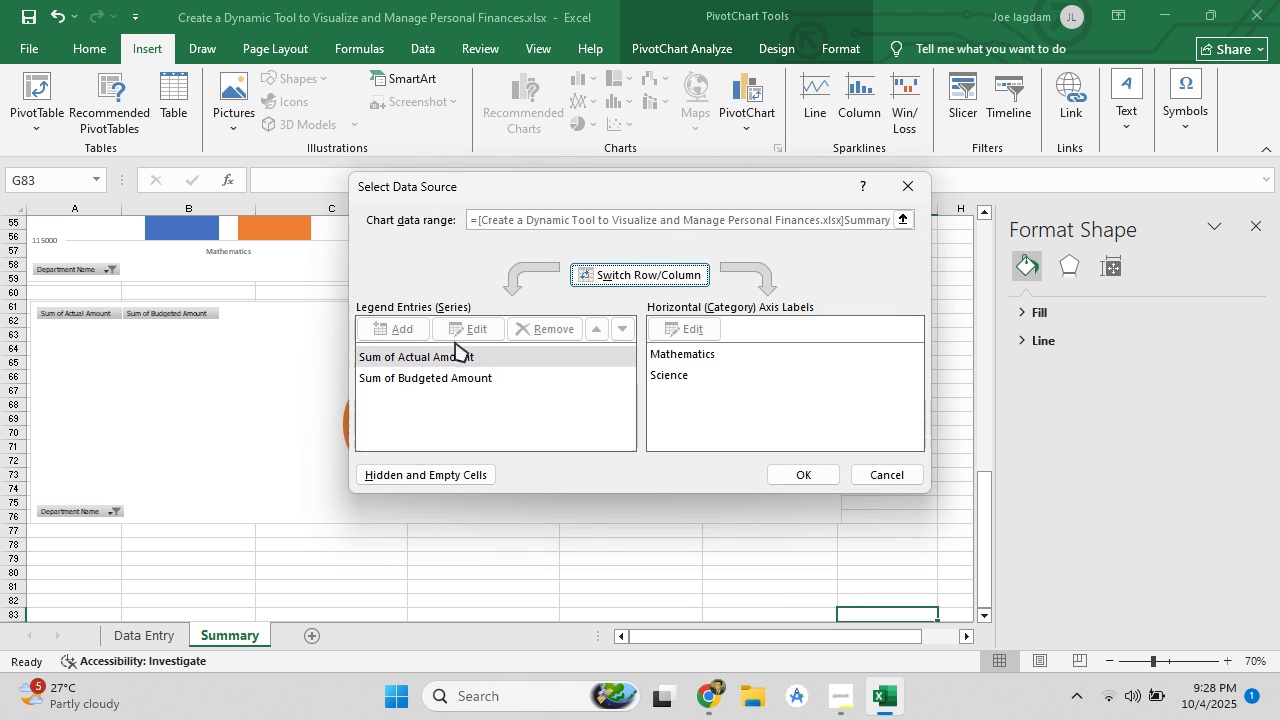 
left_click([457, 338])
 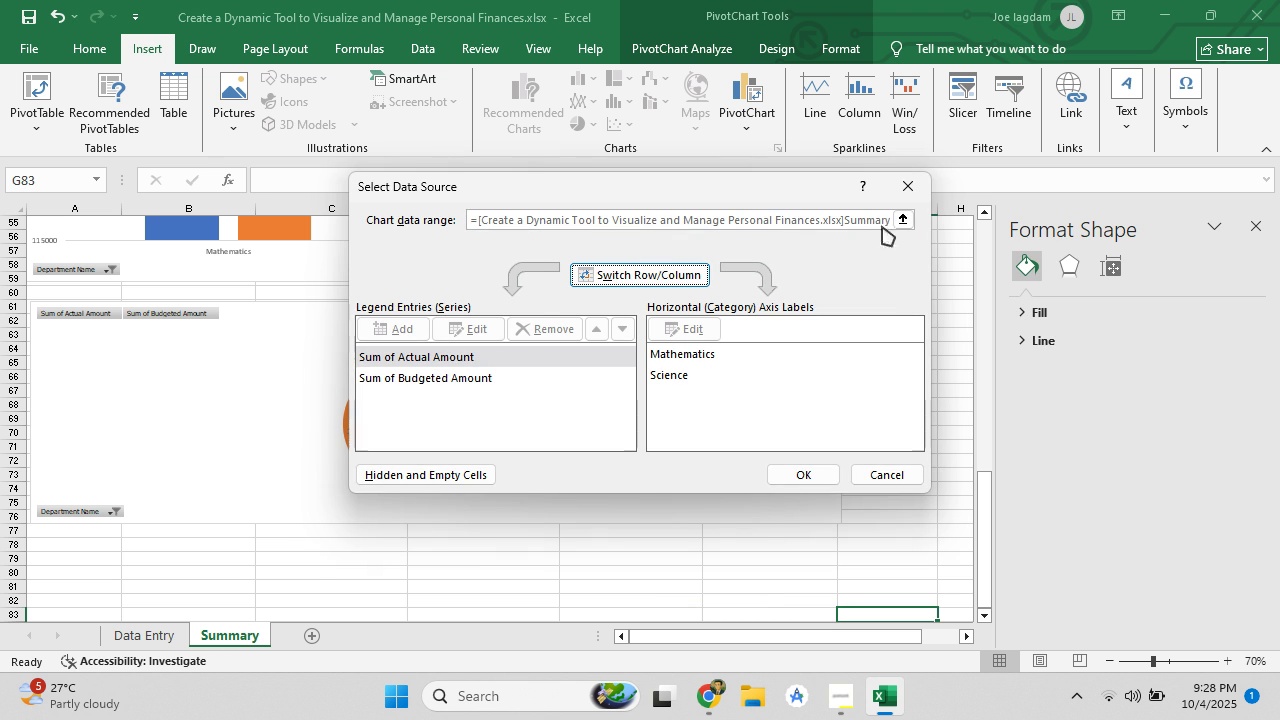 
double_click([900, 223])
 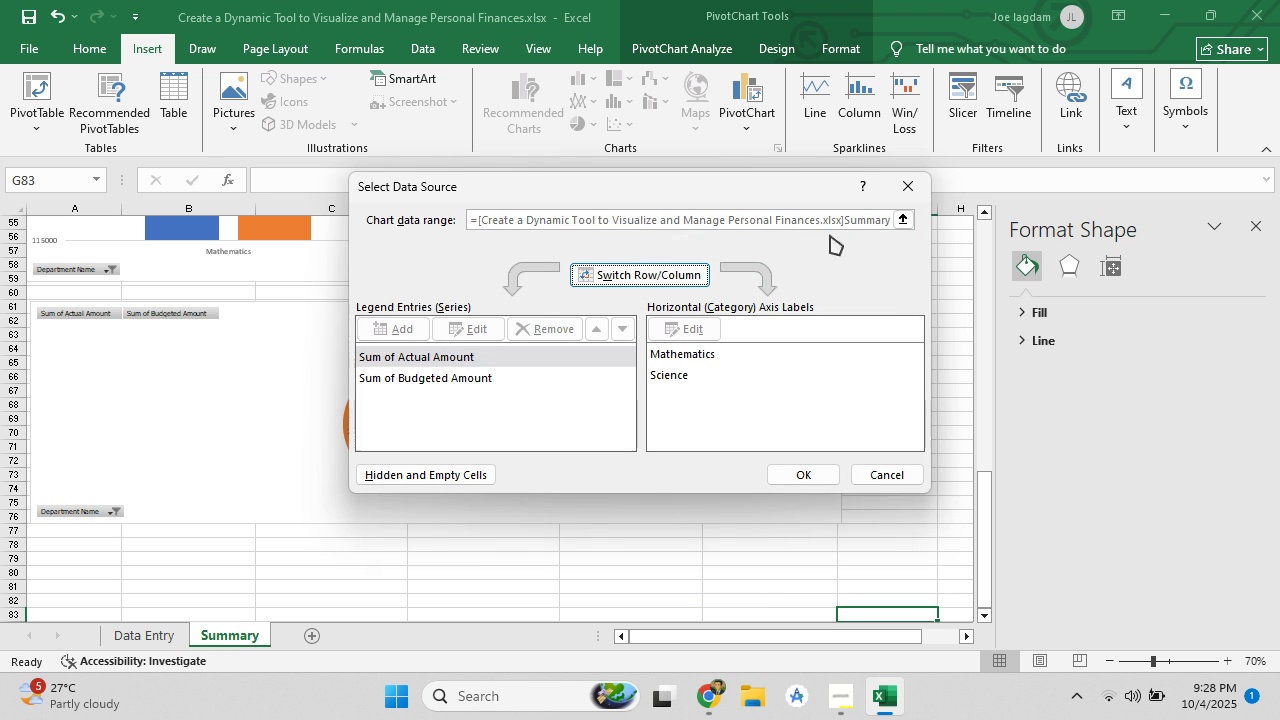 
triple_click([900, 223])
 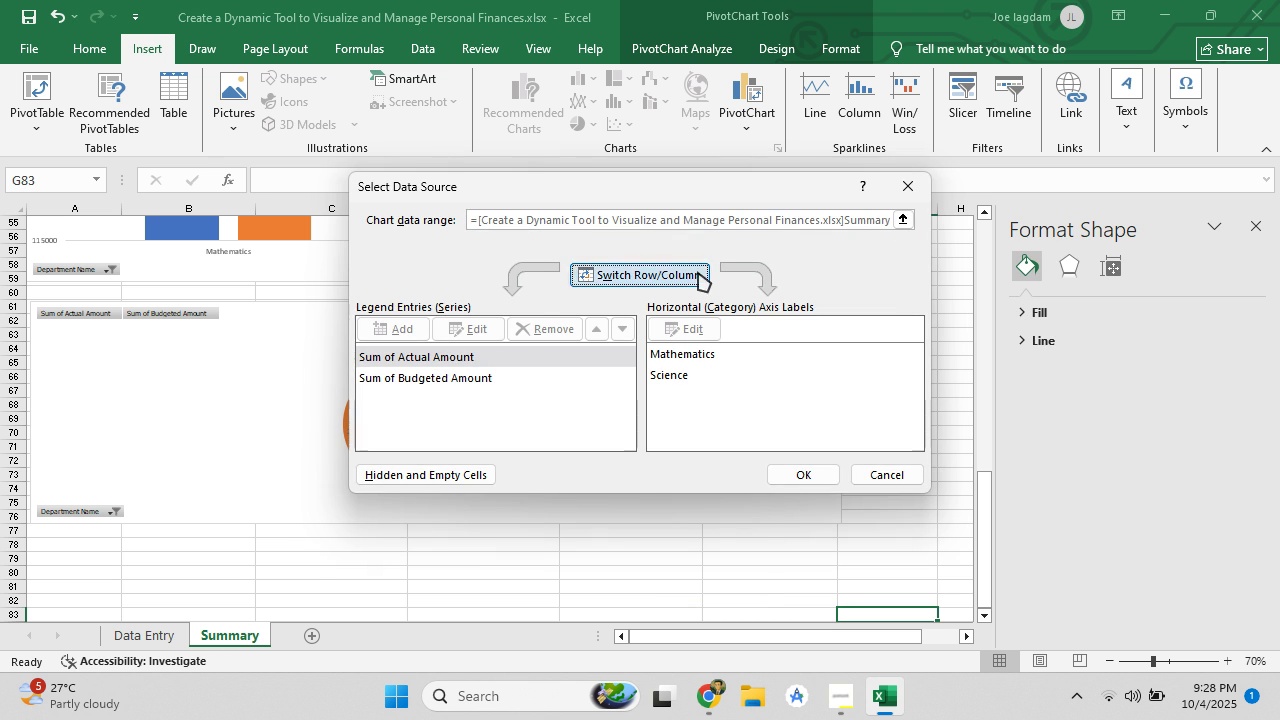 
left_click([698, 272])
 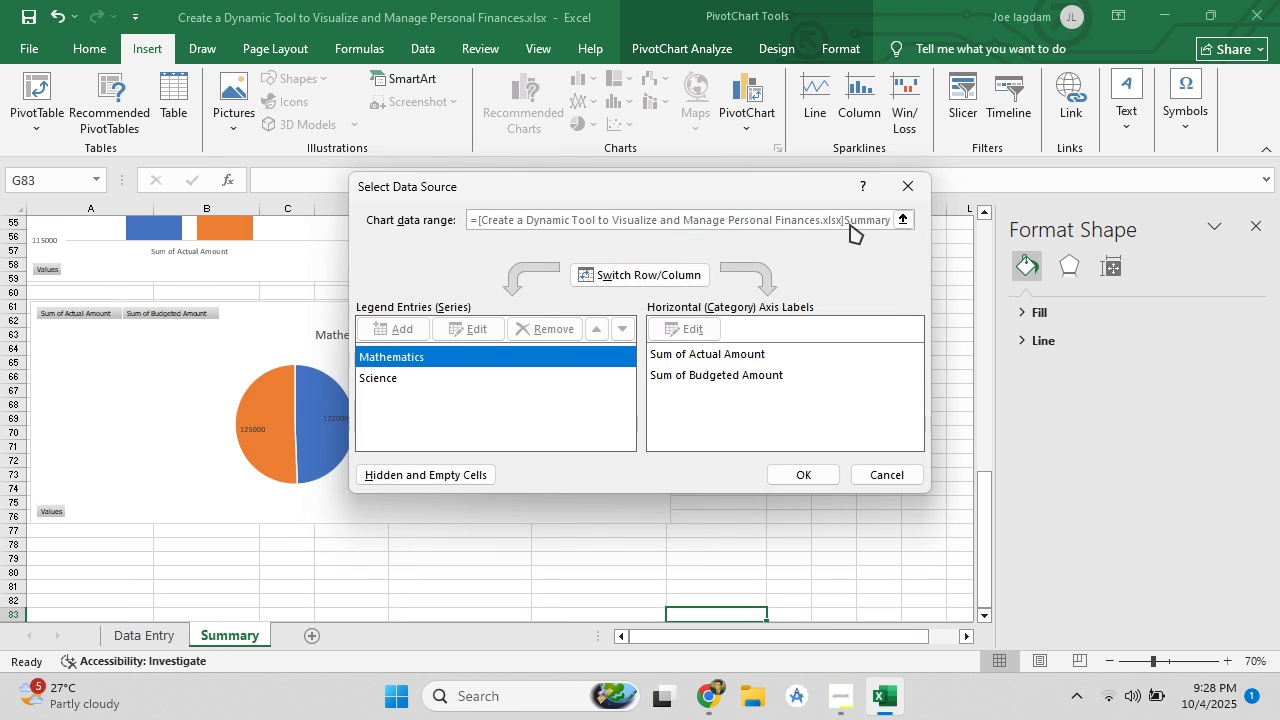 
triple_click([766, 351])
 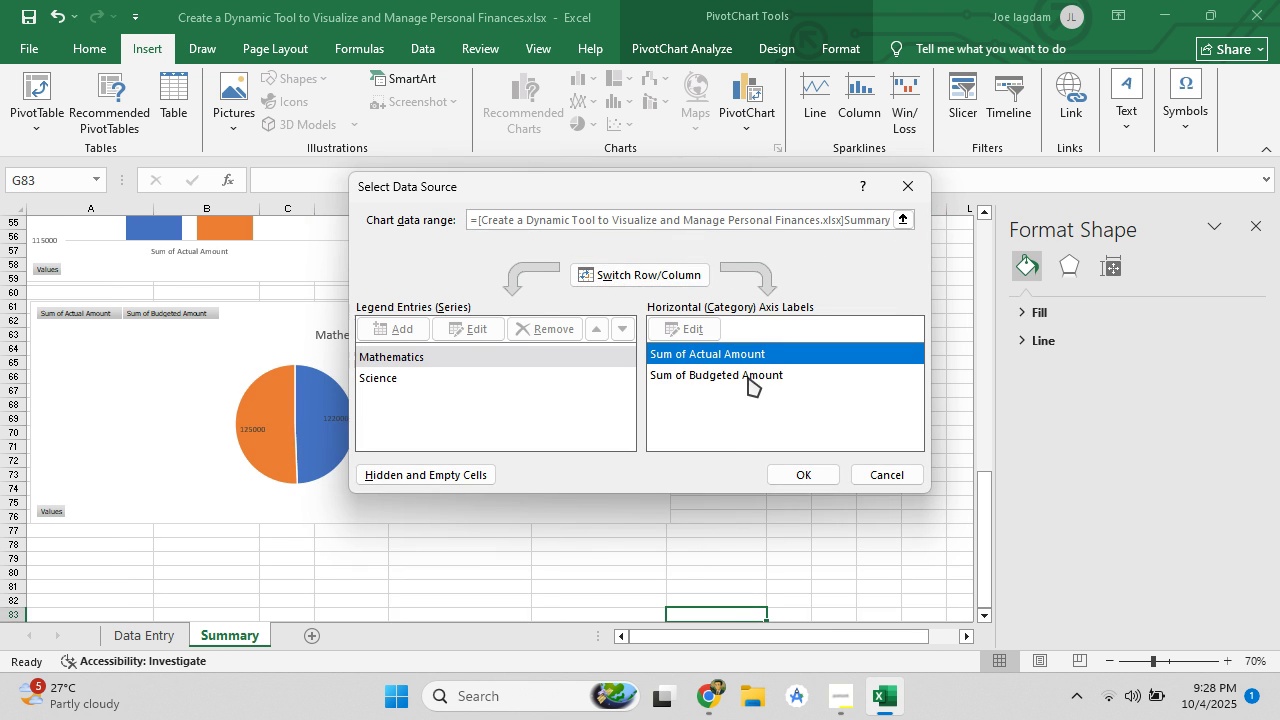 
right_click([748, 379])
 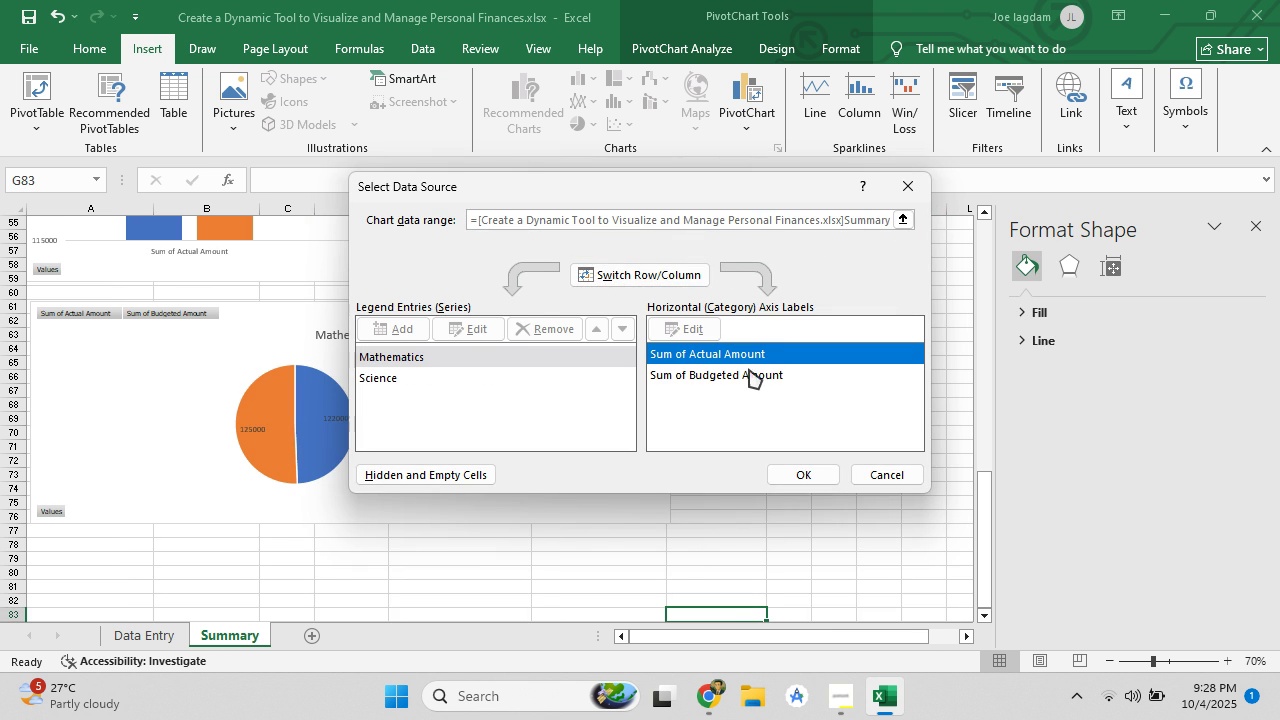 
double_click([749, 370])
 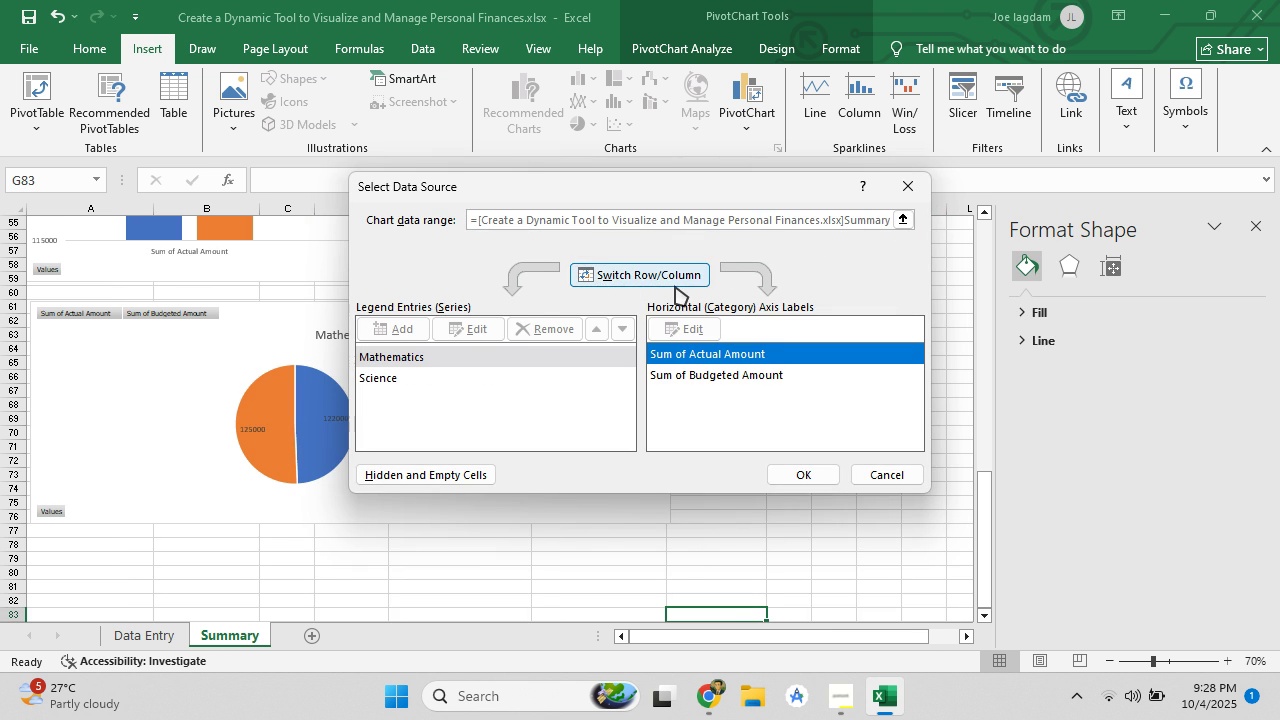 
triple_click([675, 286])
 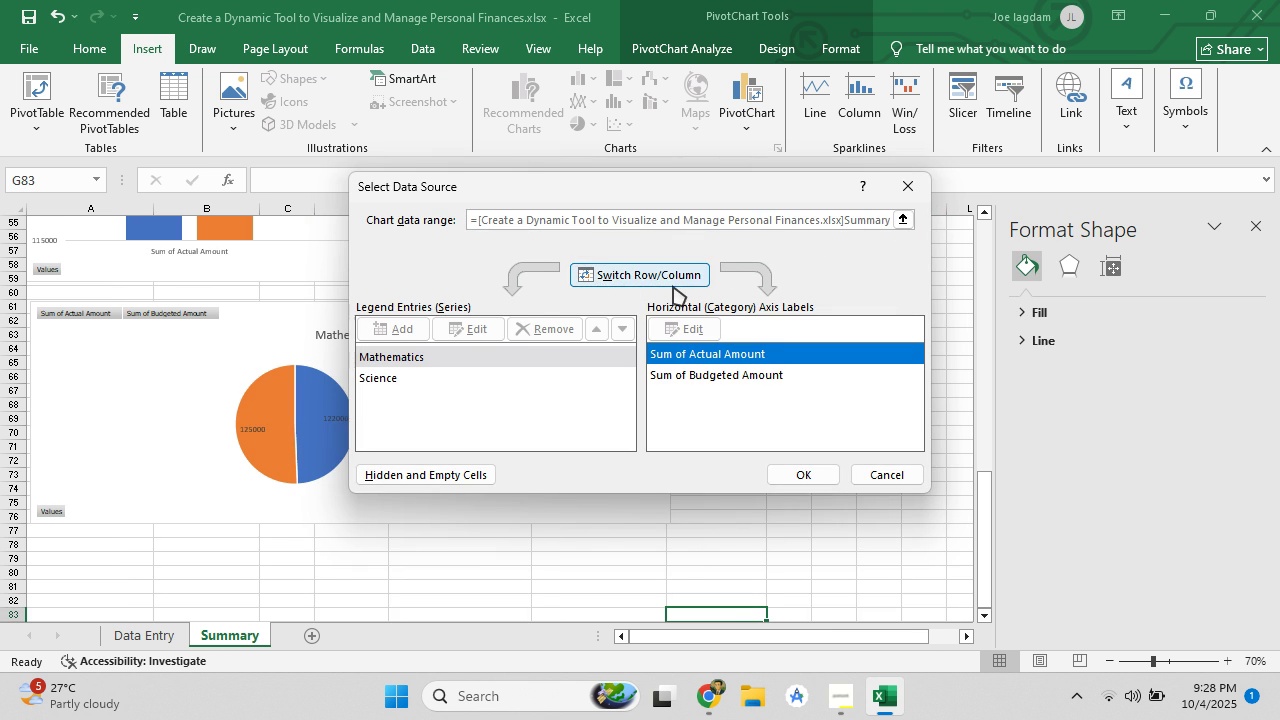 
triple_click([675, 286])
 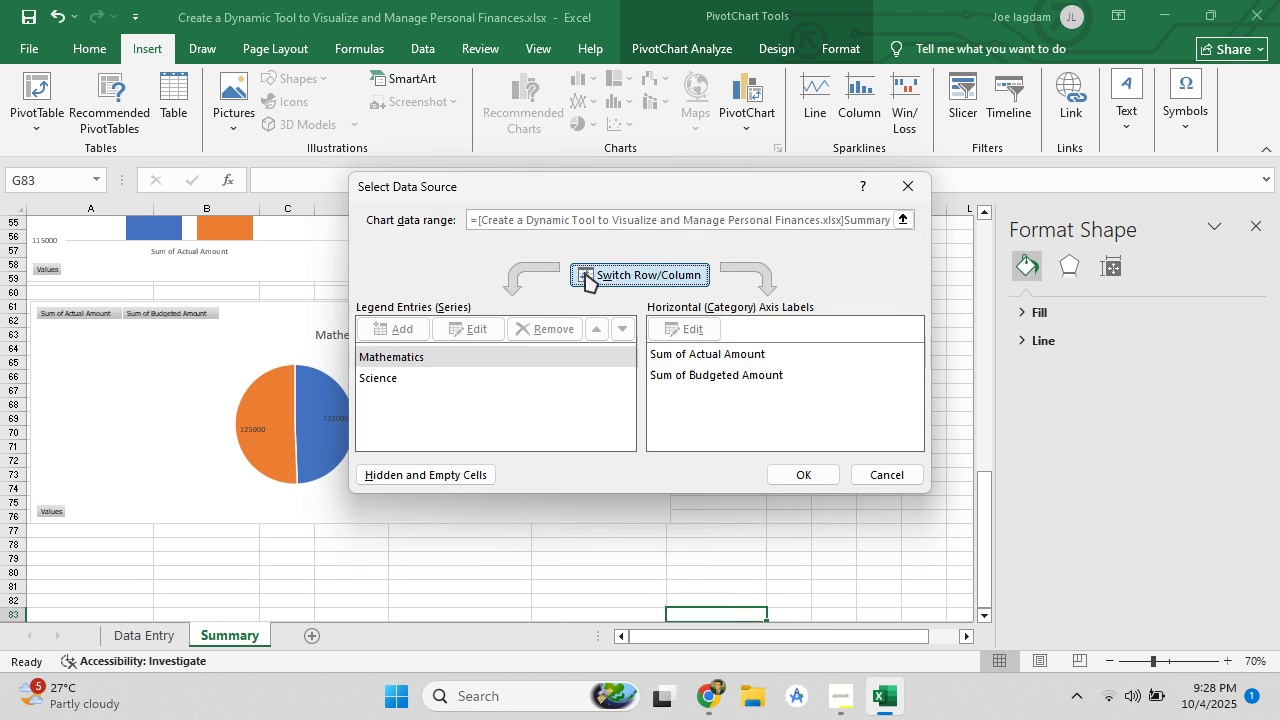 
double_click([585, 273])
 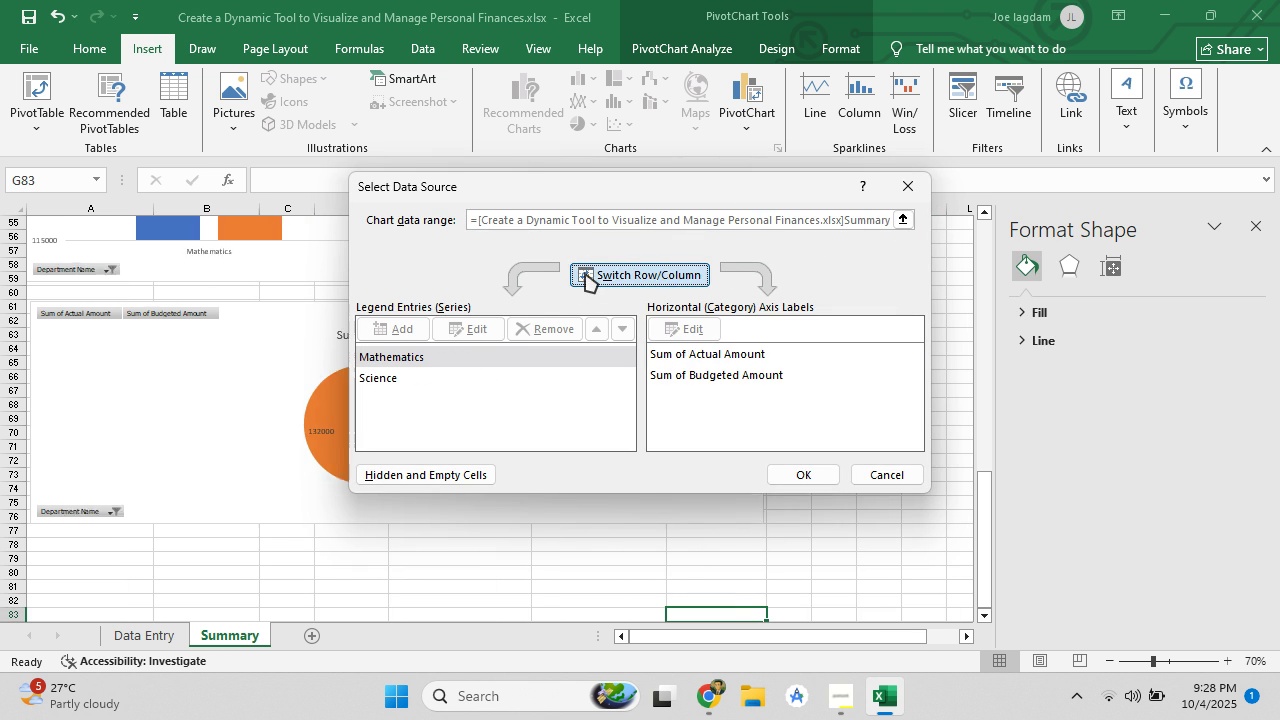 
triple_click([585, 273])
 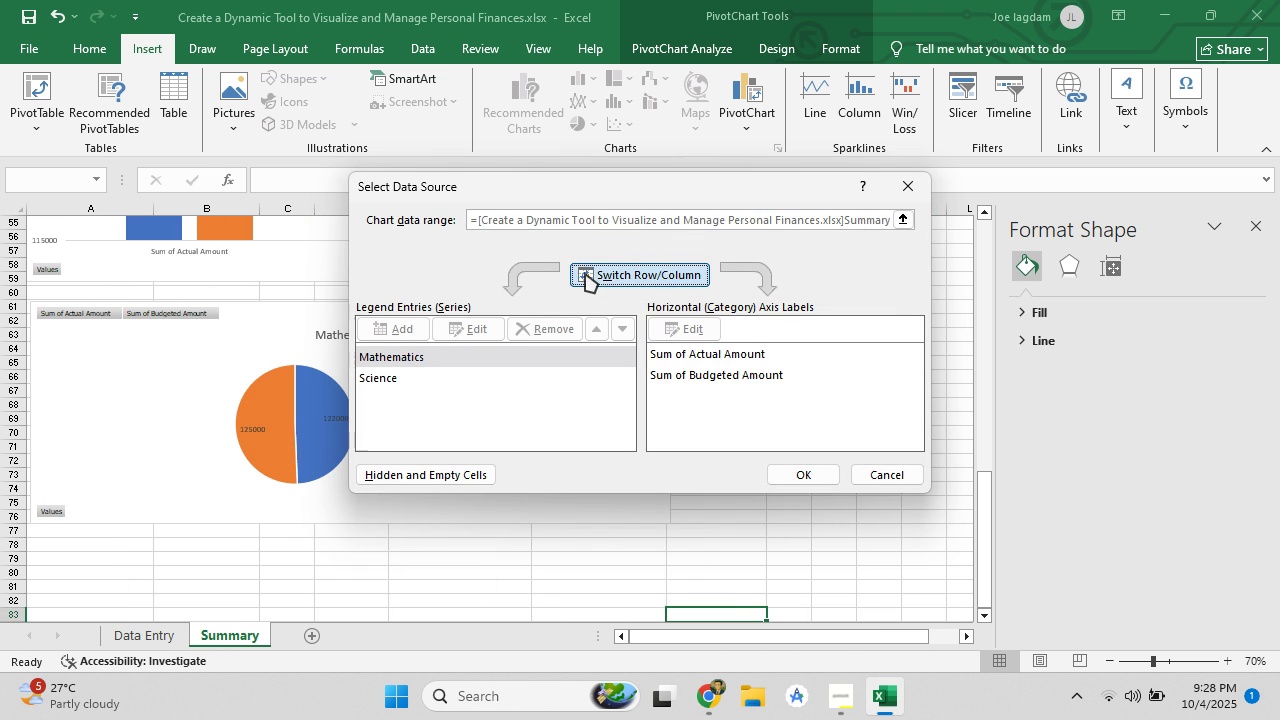 
triple_click([585, 273])
 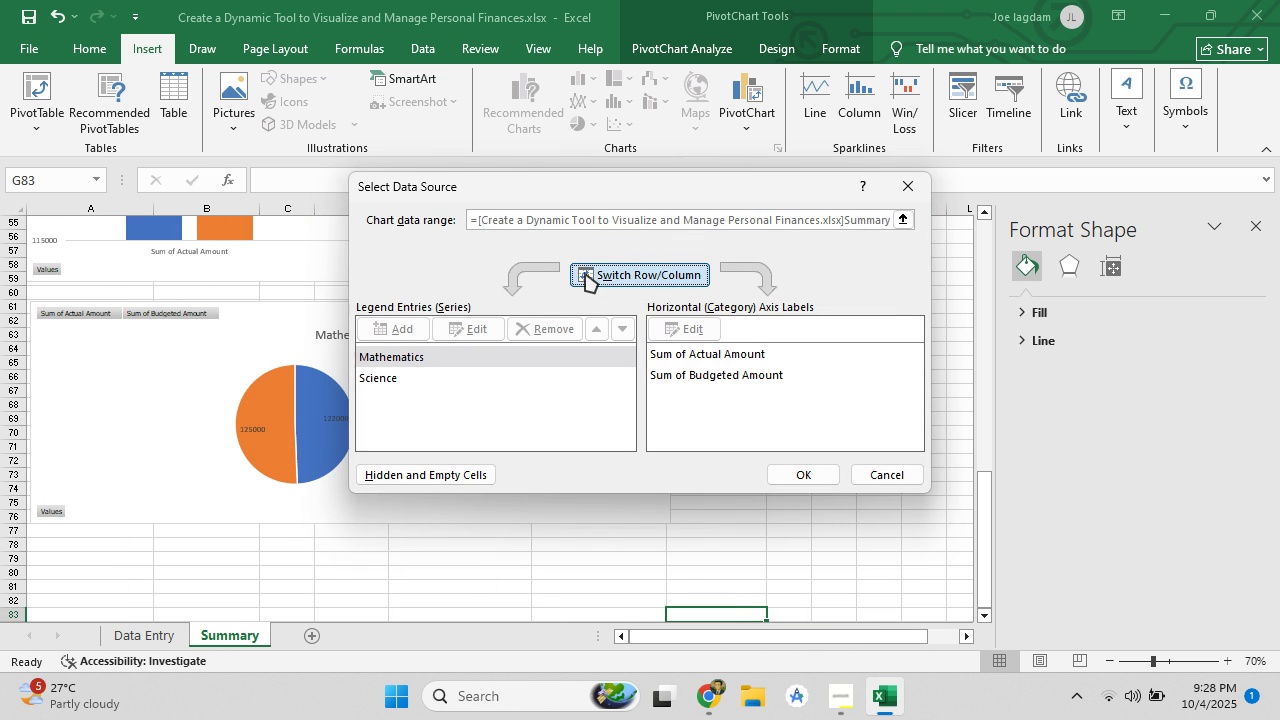 
triple_click([585, 273])
 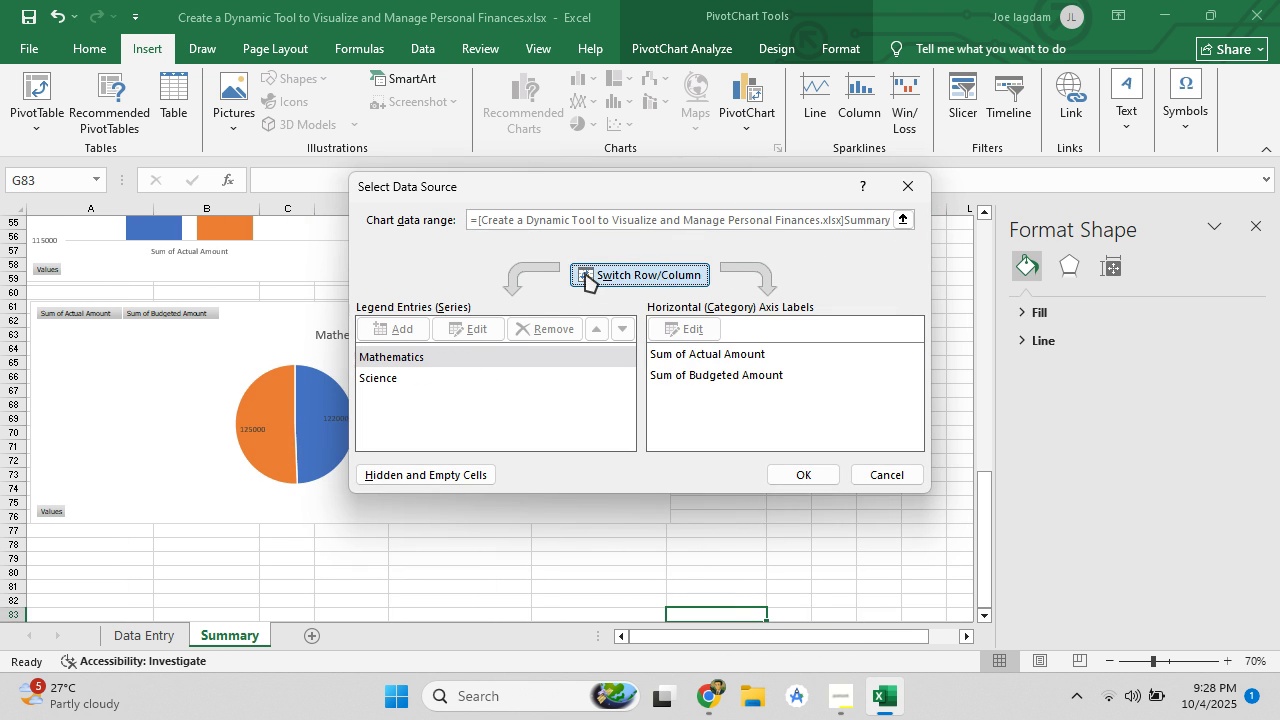 
triple_click([585, 273])
 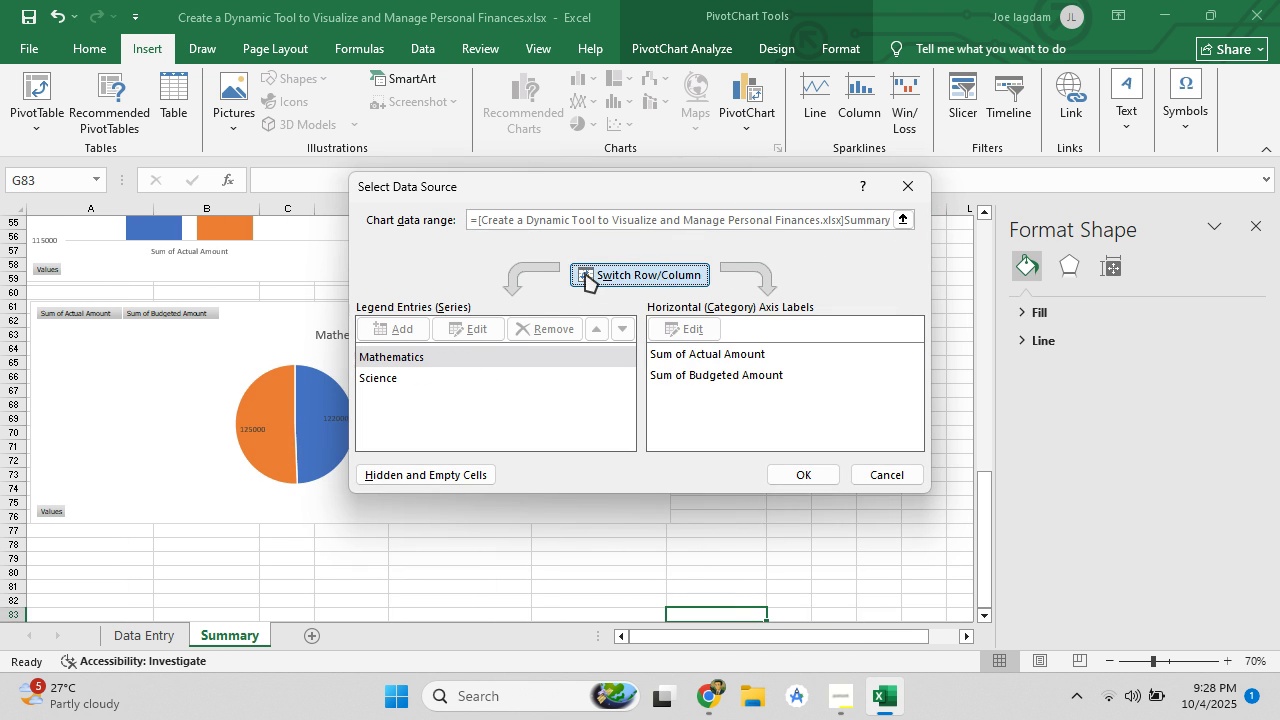 
triple_click([585, 273])
 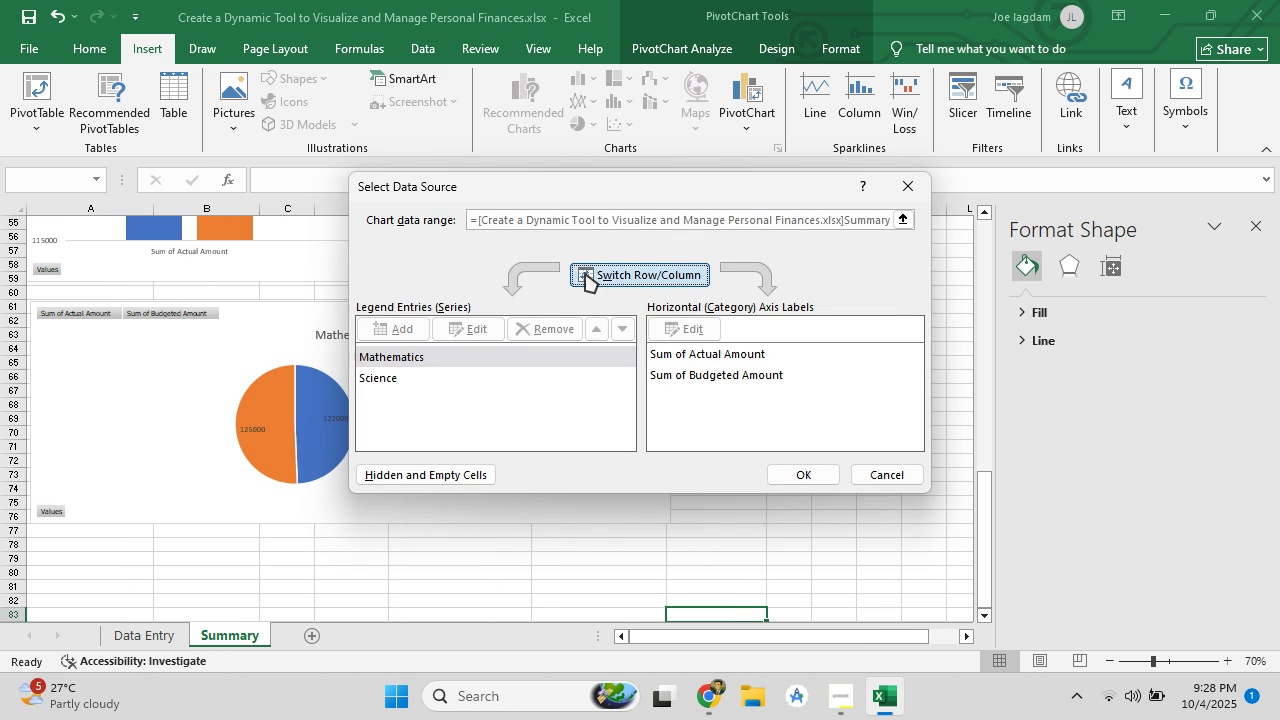 
triple_click([585, 273])
 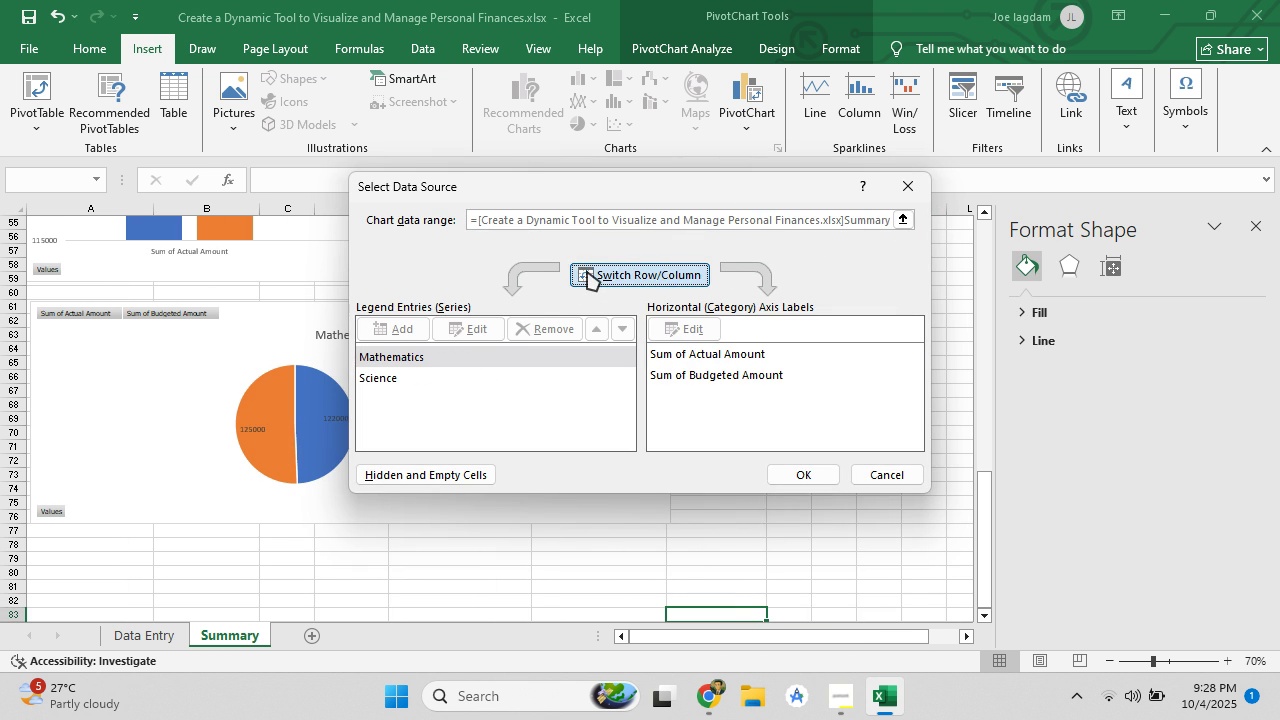 
triple_click([587, 271])
 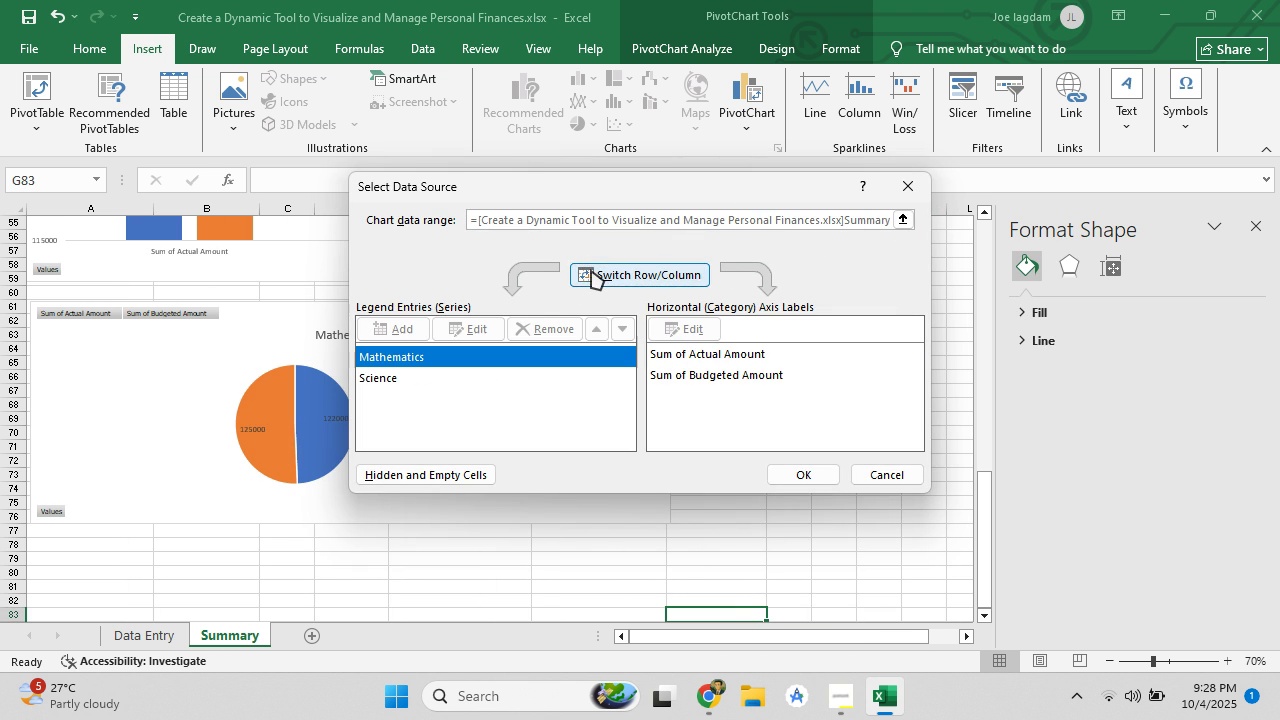 
right_click([591, 270])
 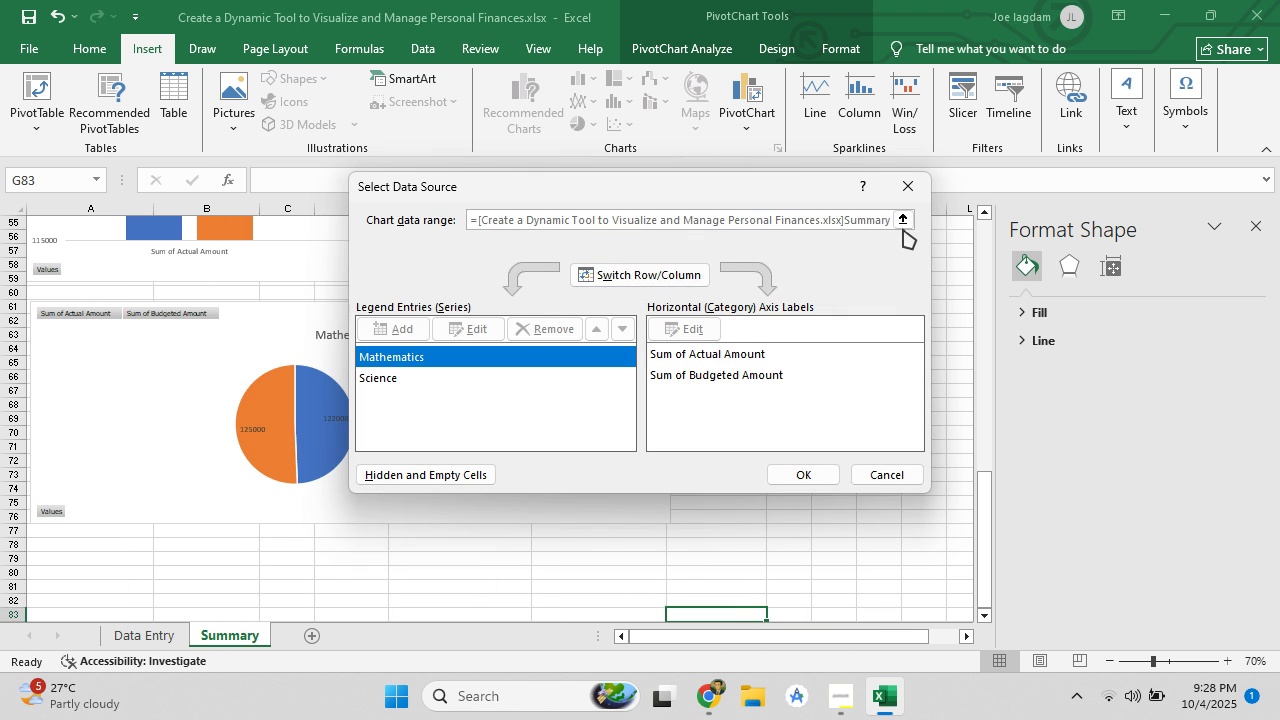 
double_click([903, 223])
 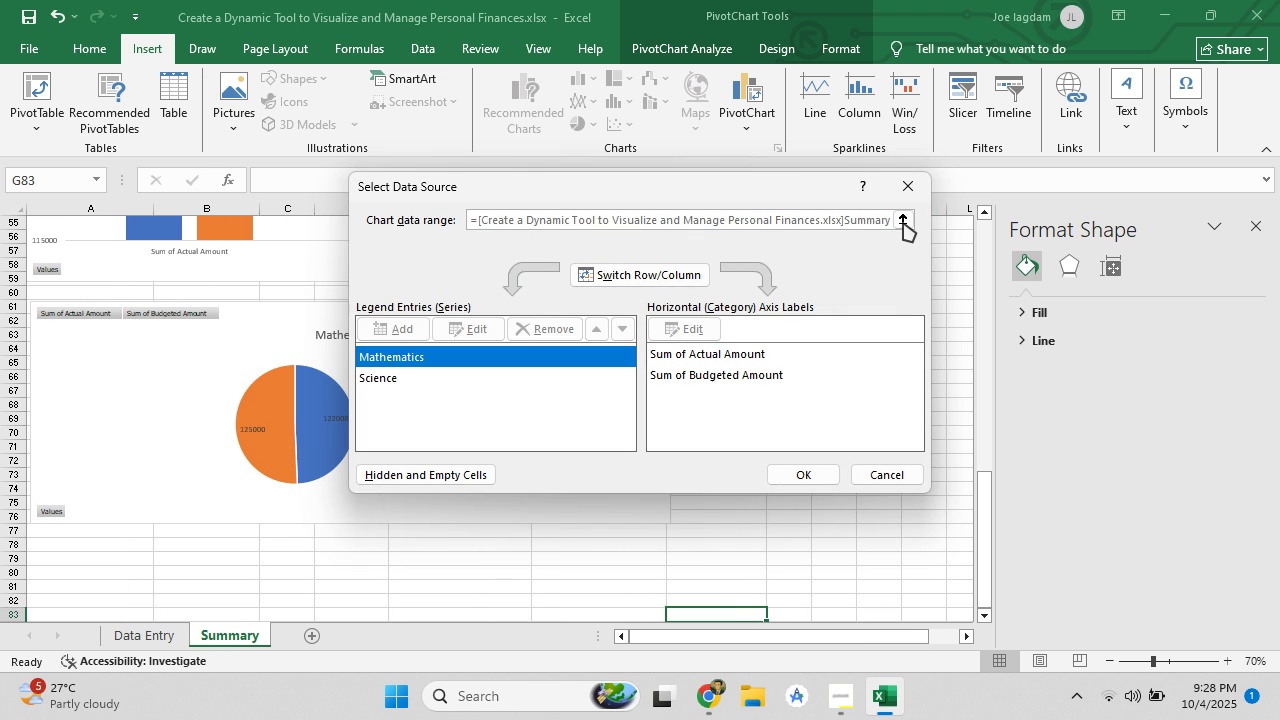 
right_click([903, 223])
 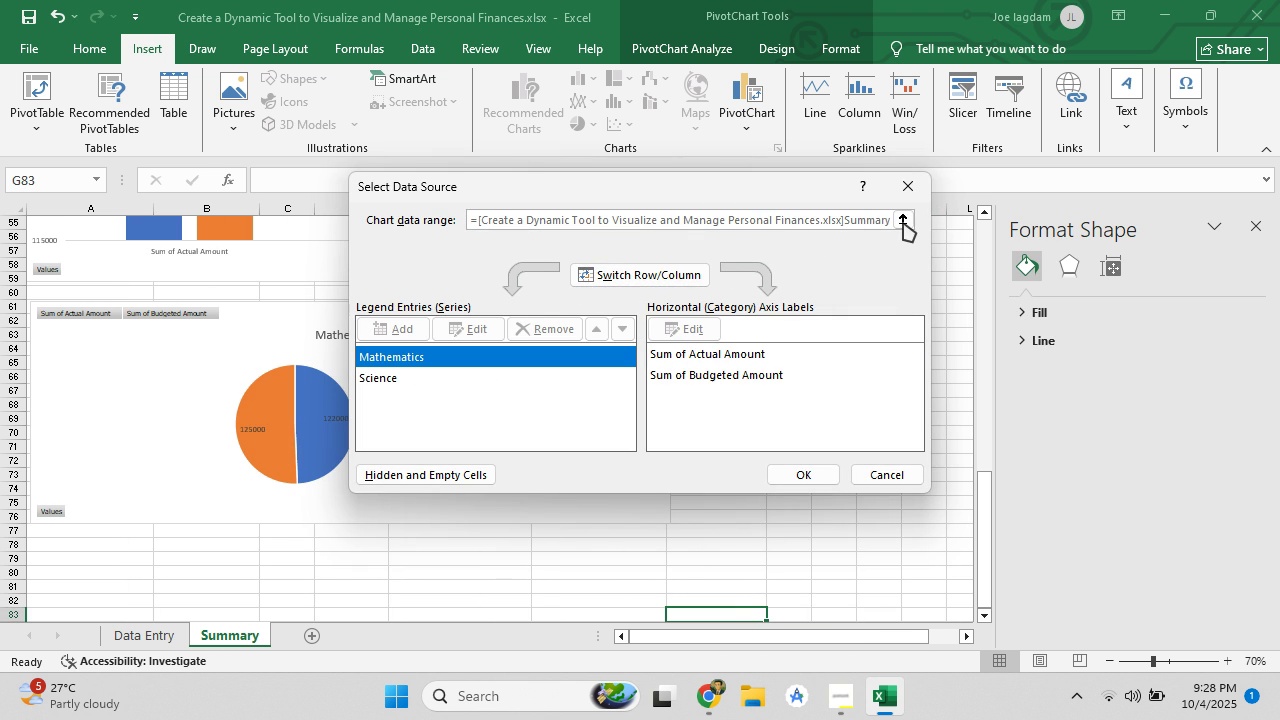 
left_click([903, 223])
 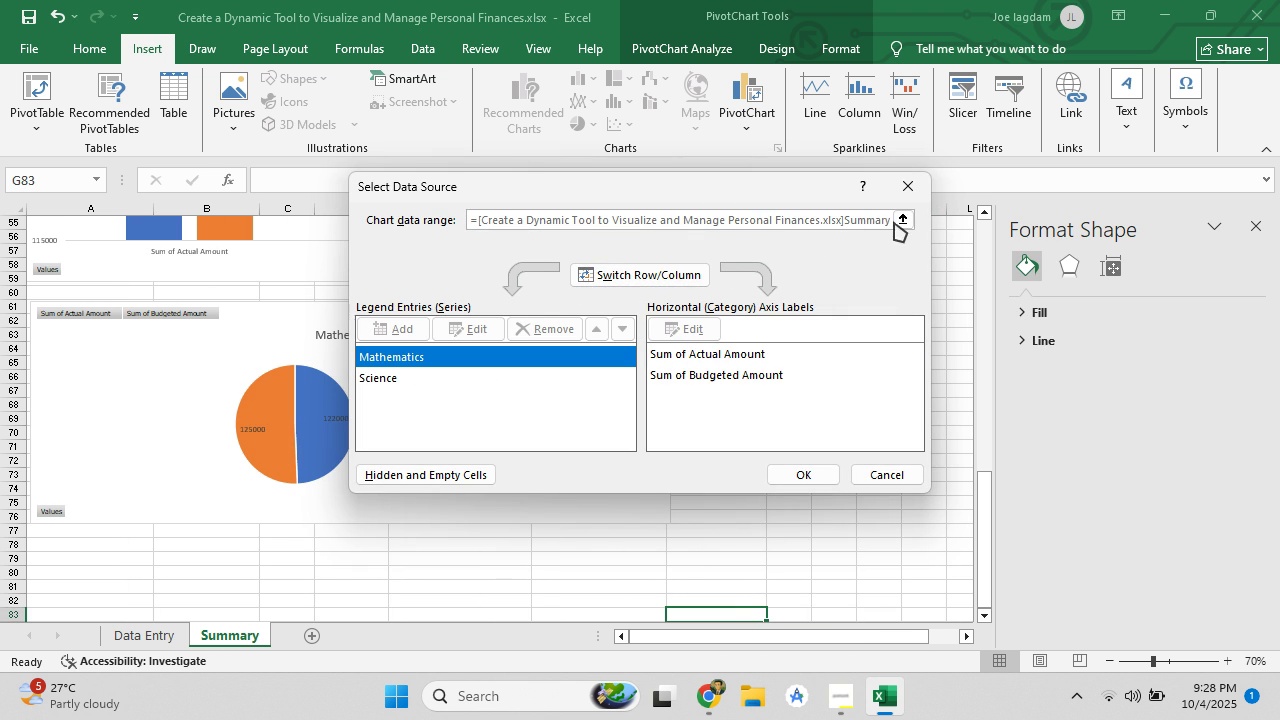 
triple_click([904, 221])
 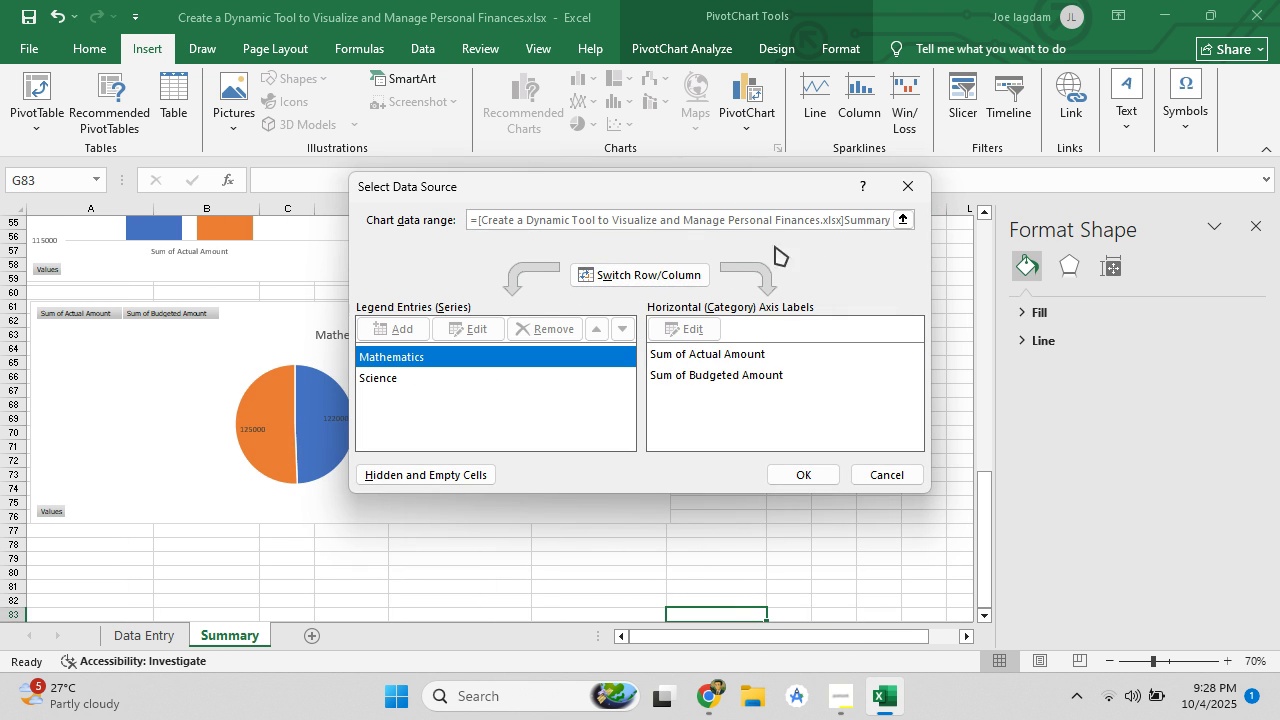 
triple_click([904, 221])
 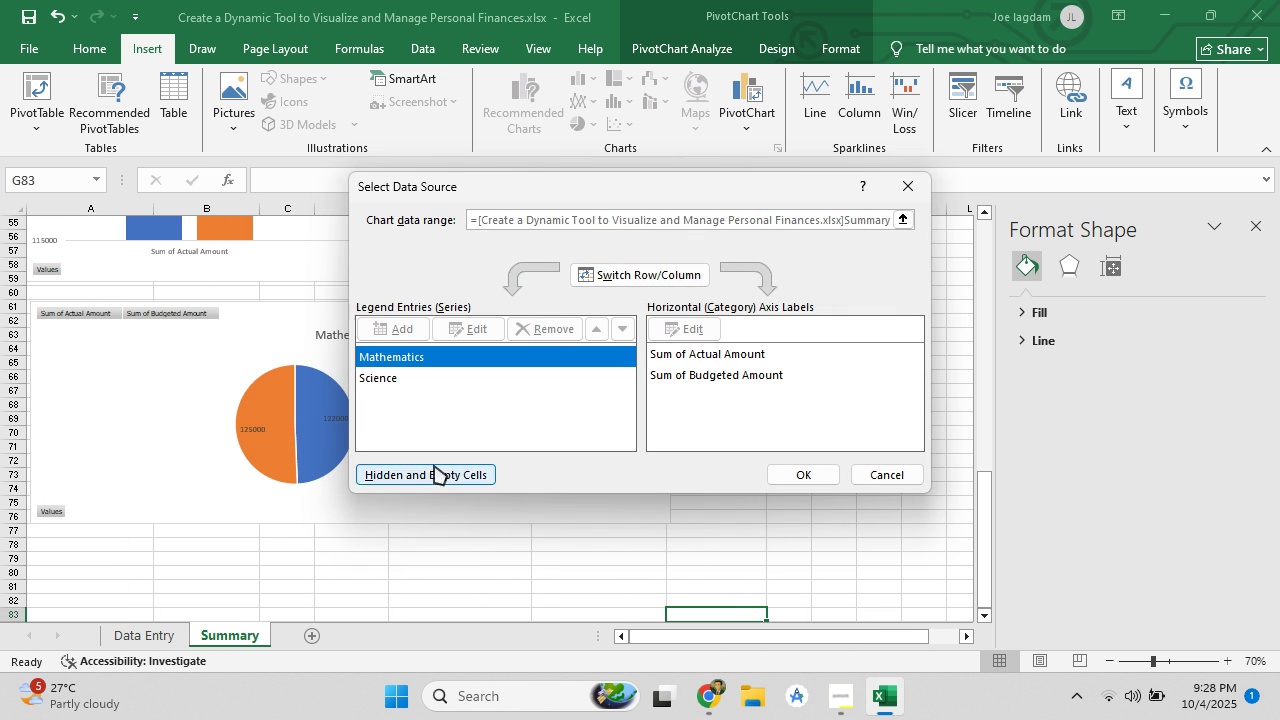 
double_click([435, 467])
 